 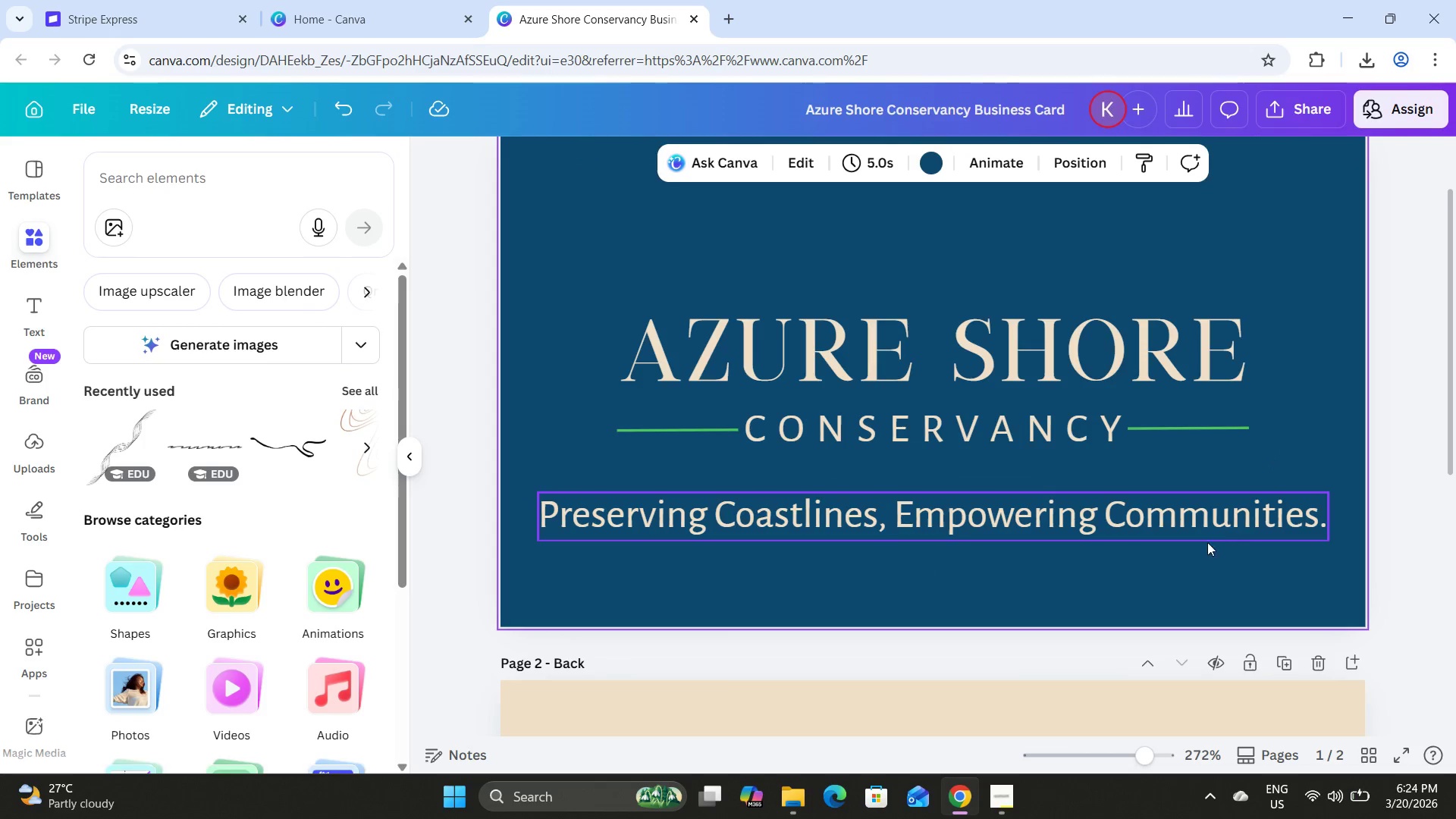 
left_click([1150, 513])
 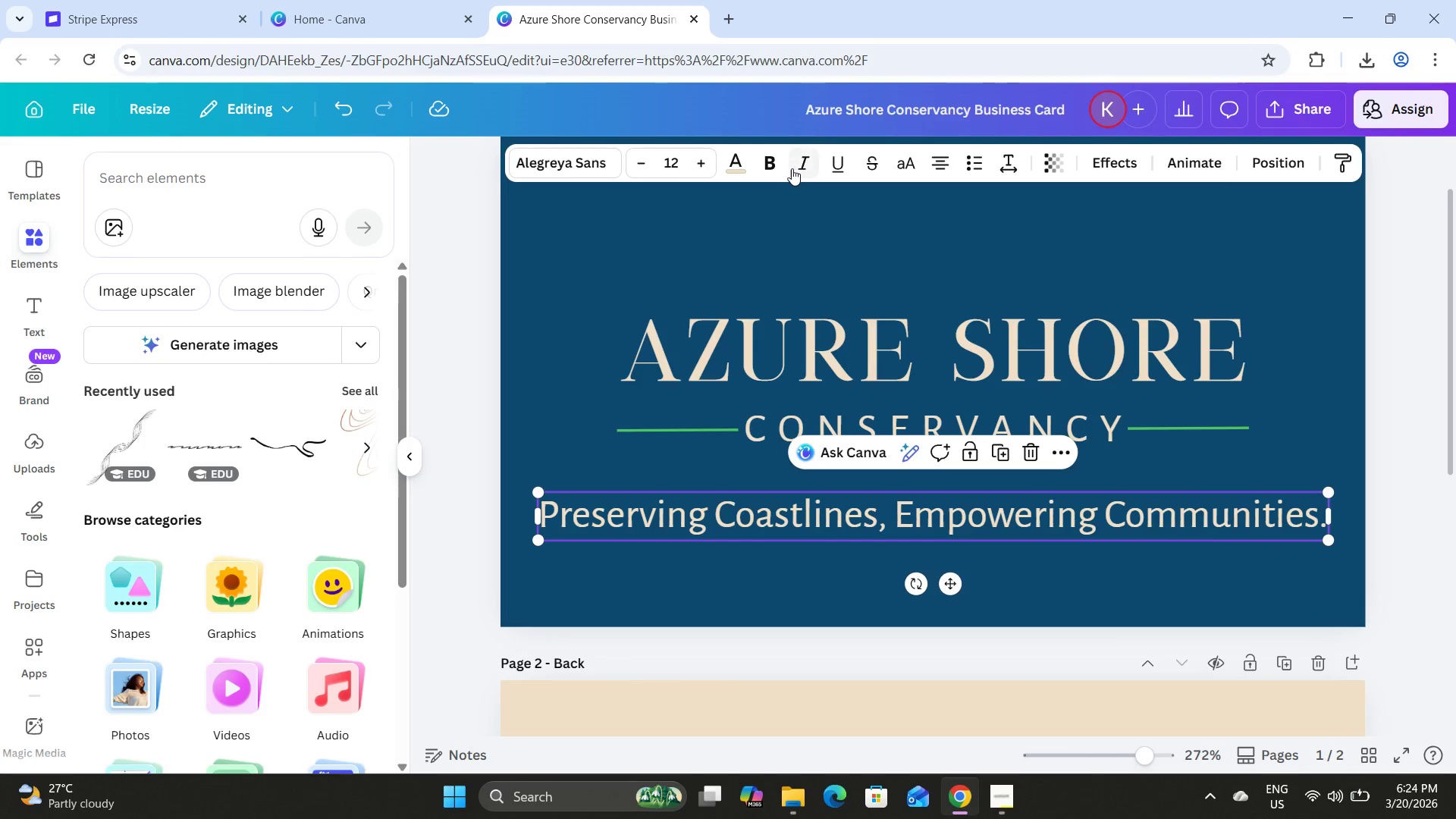 
left_click([803, 161])
 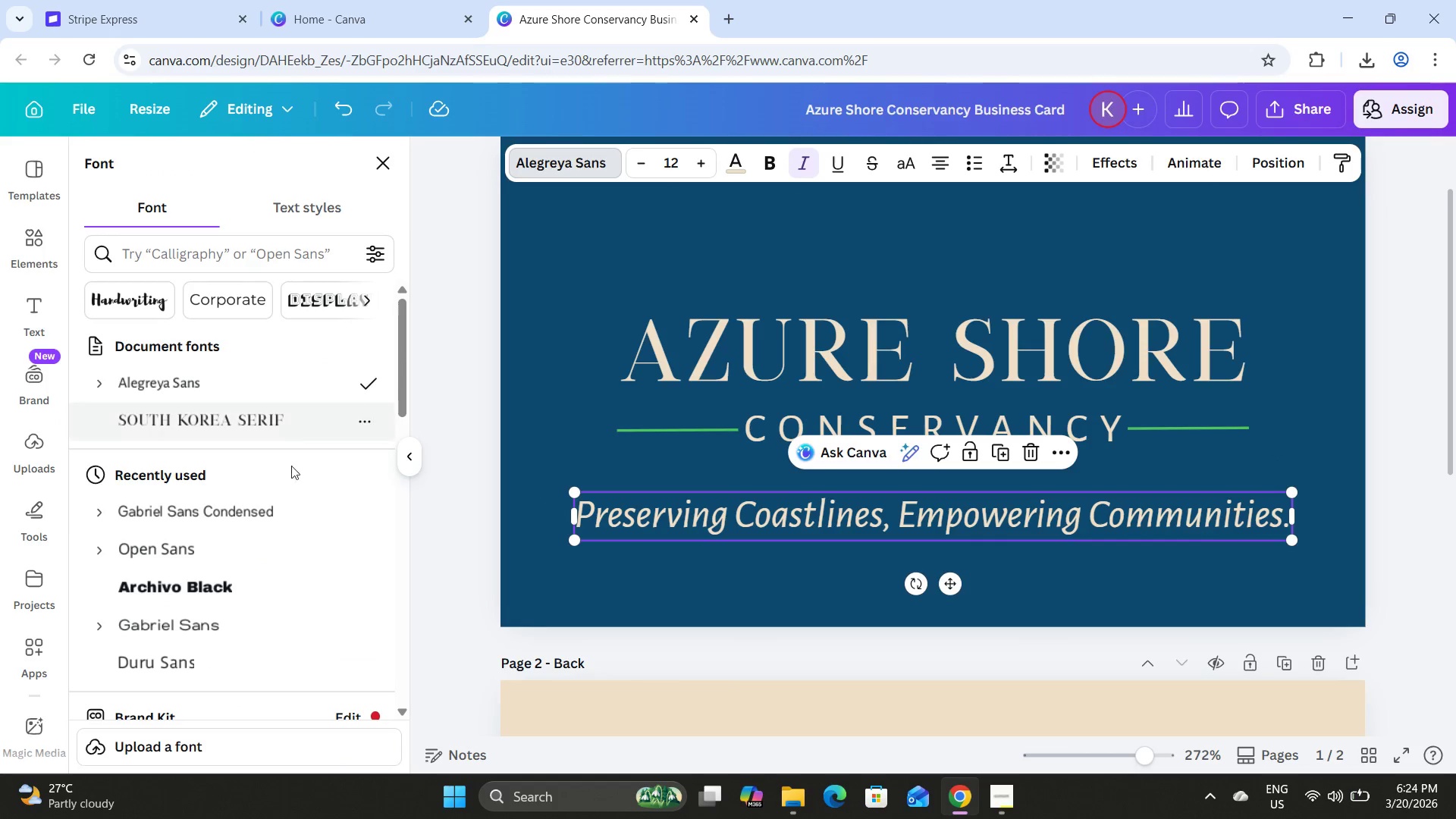 
left_click([270, 519])
 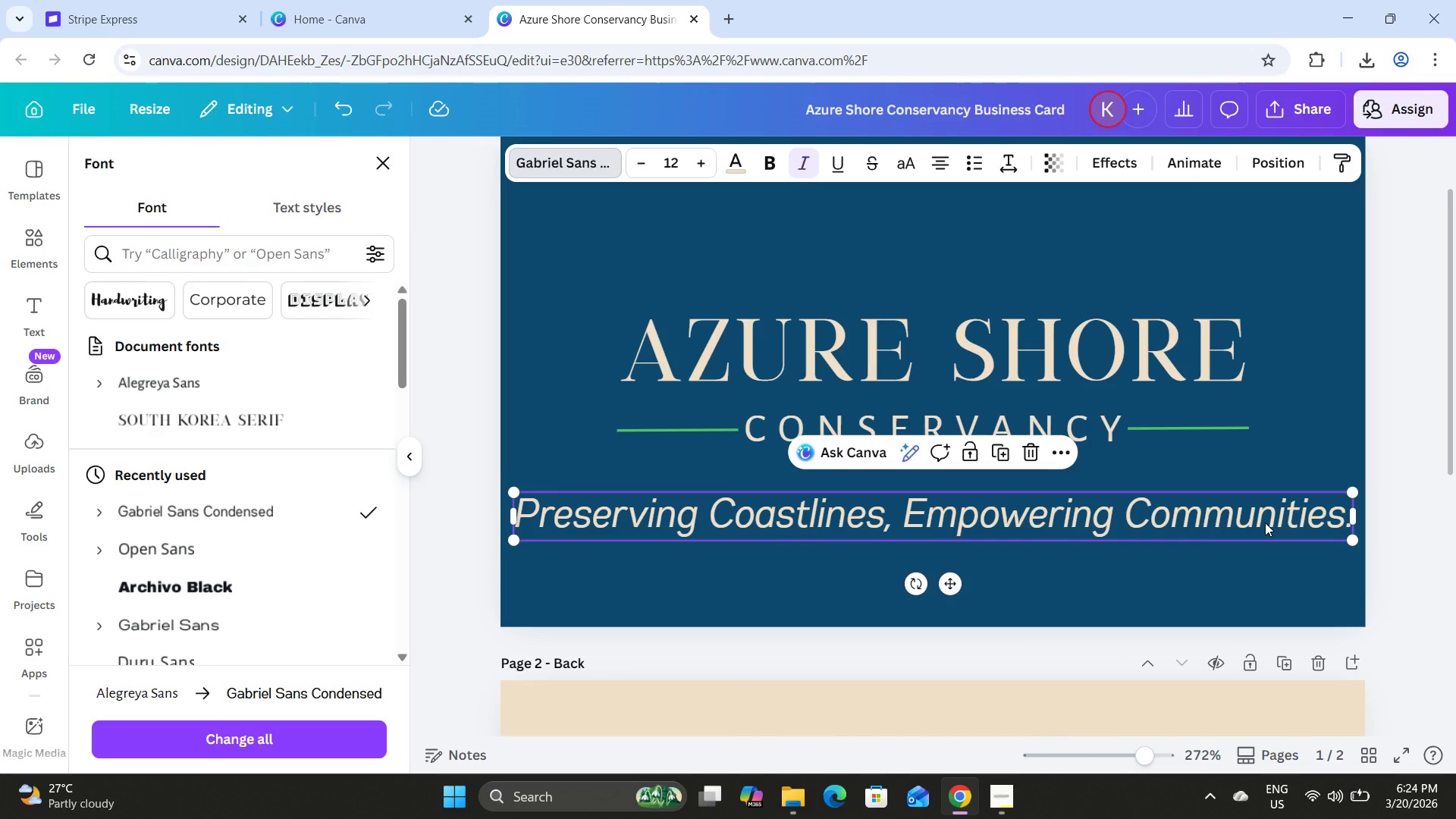 
left_click([1285, 587])
 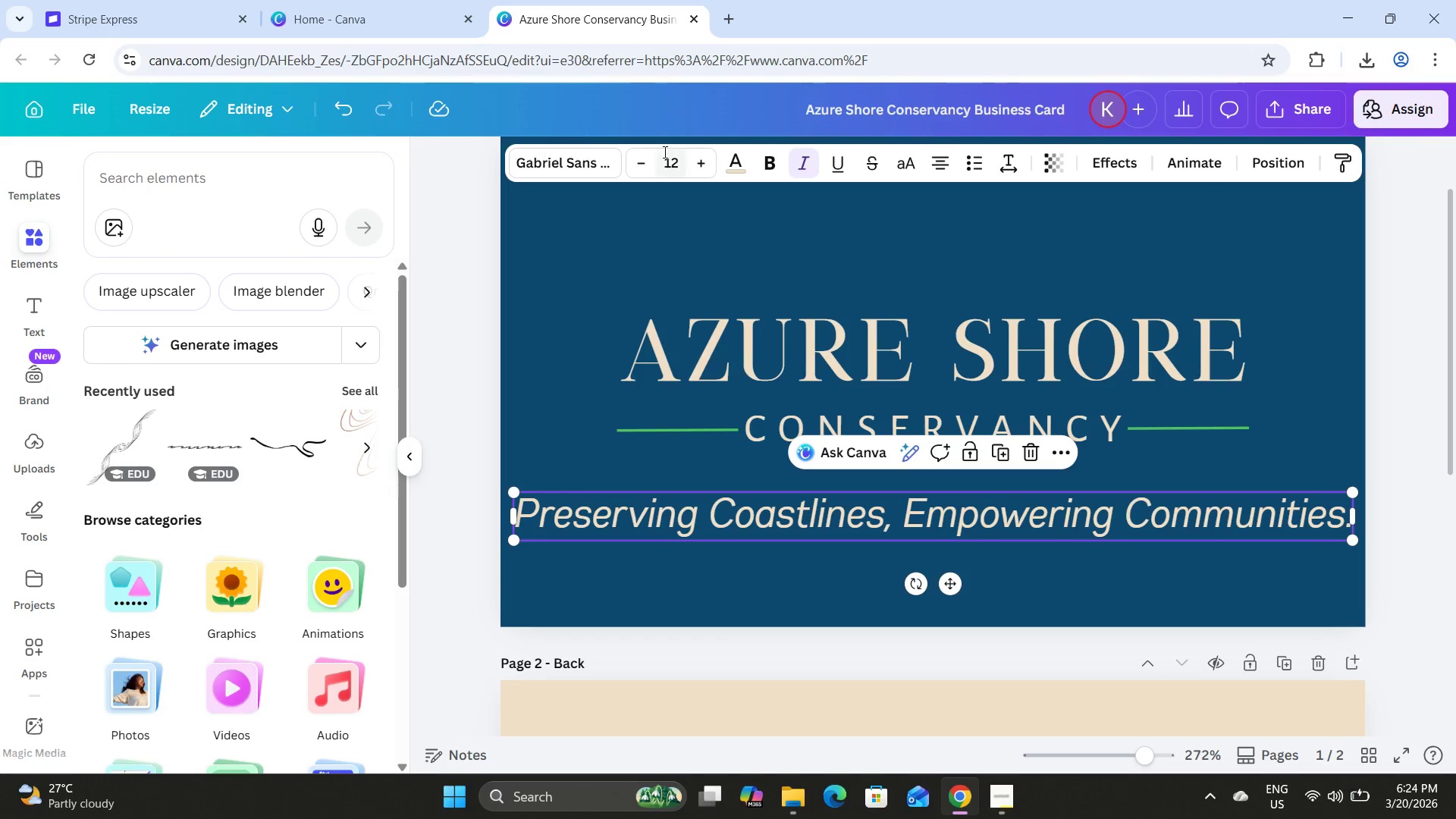 
double_click([648, 162])
 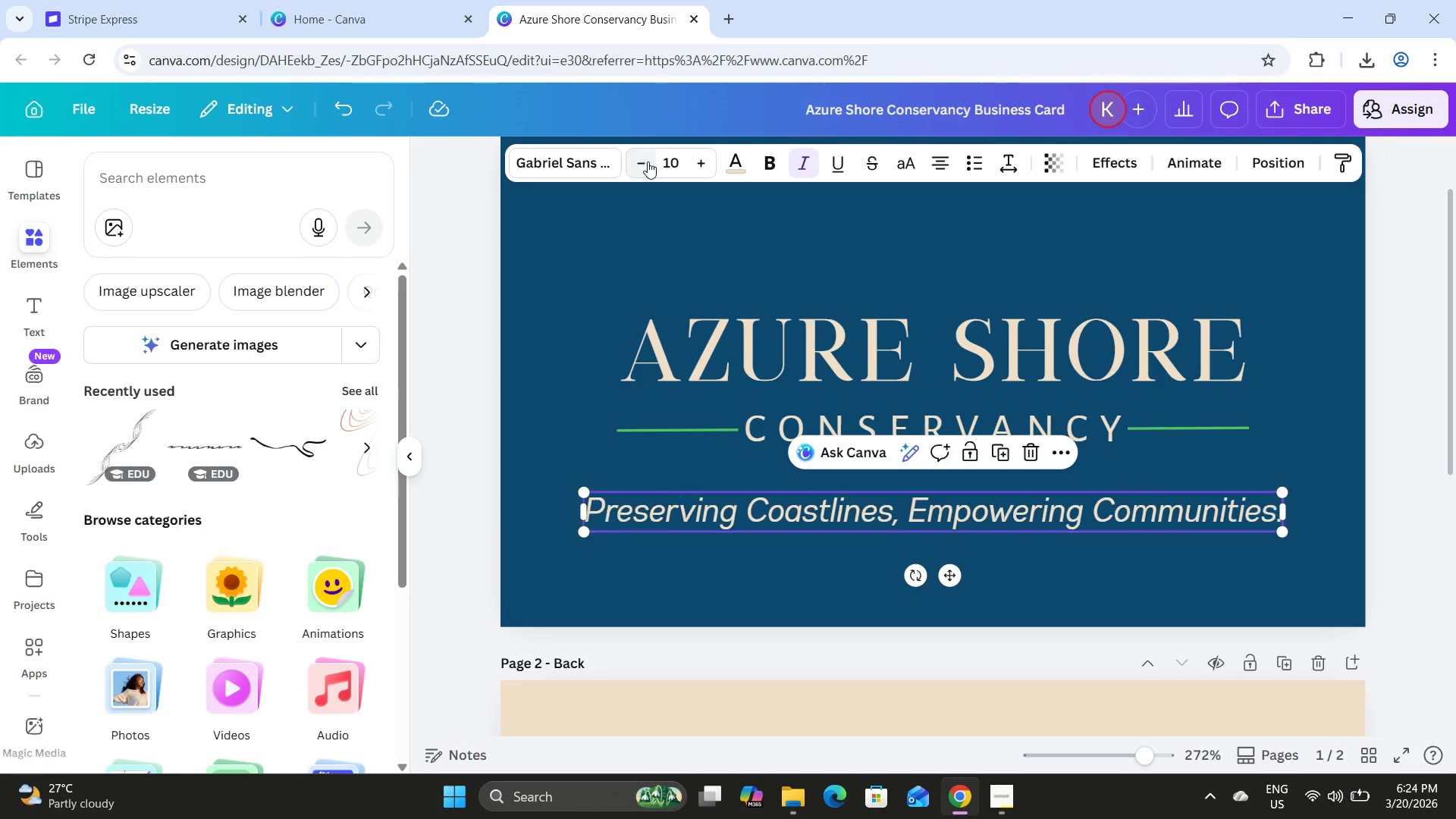 
triple_click([648, 162])
 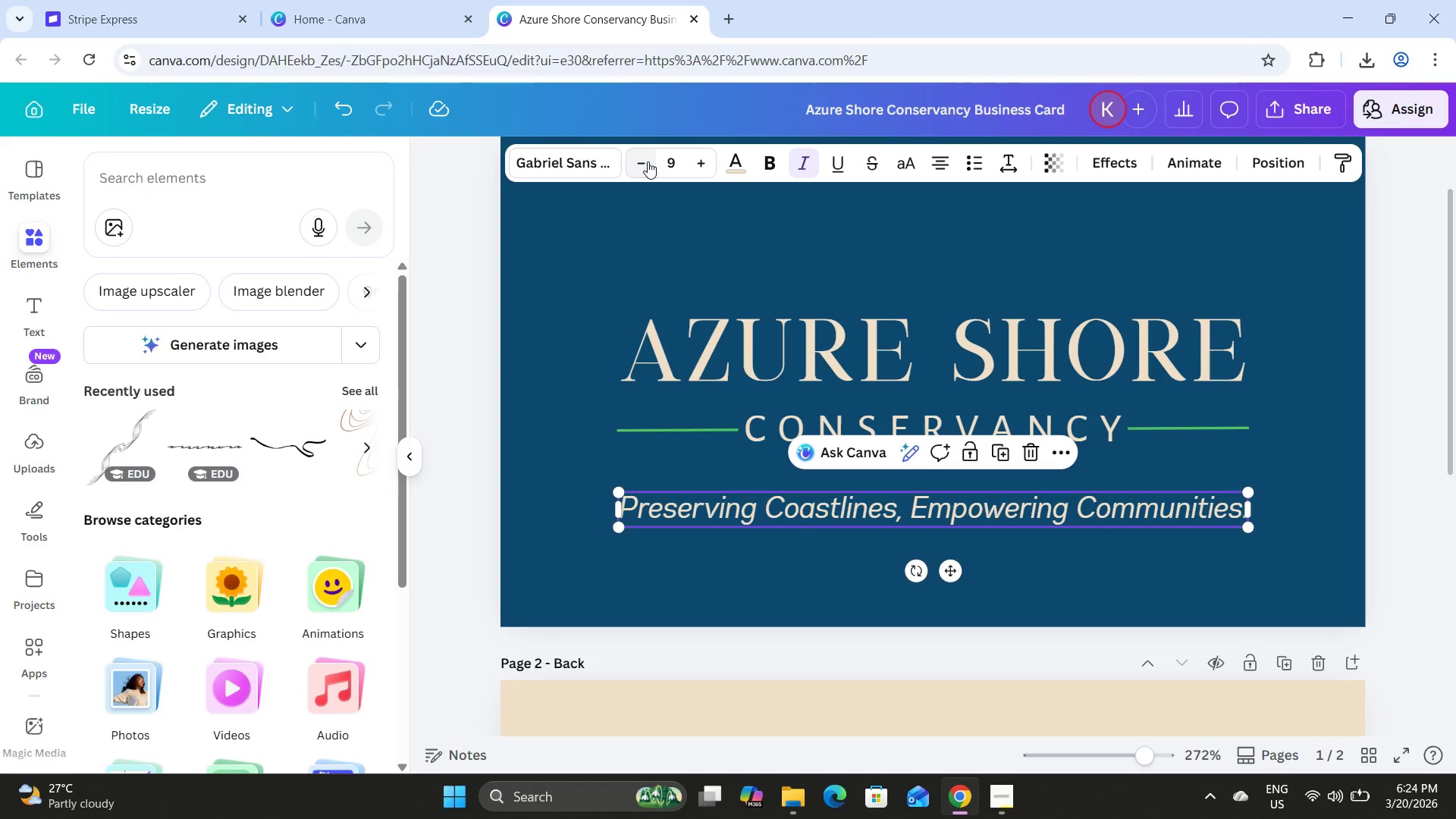 
triple_click([648, 162])
 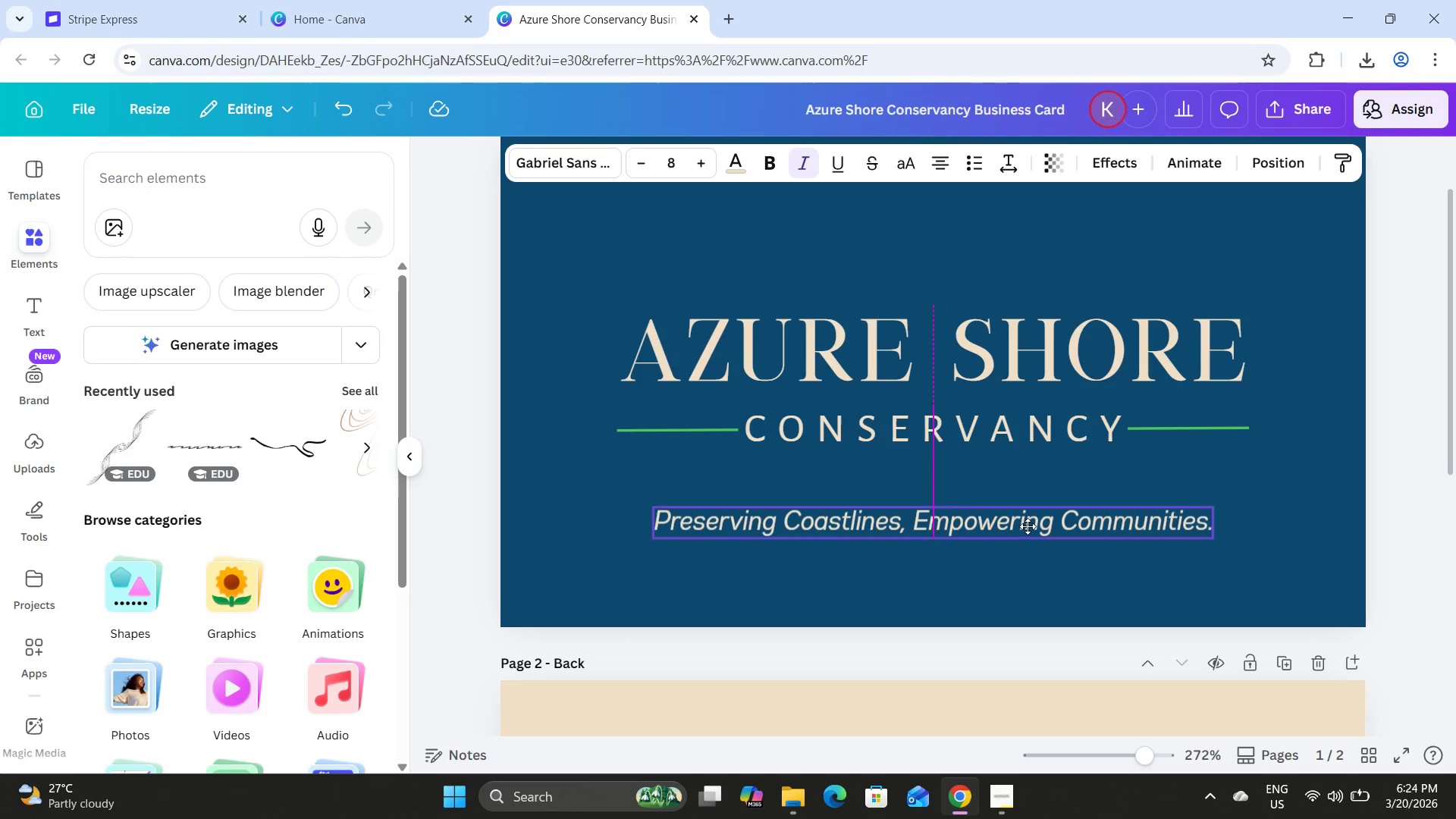 
wait(8.69)
 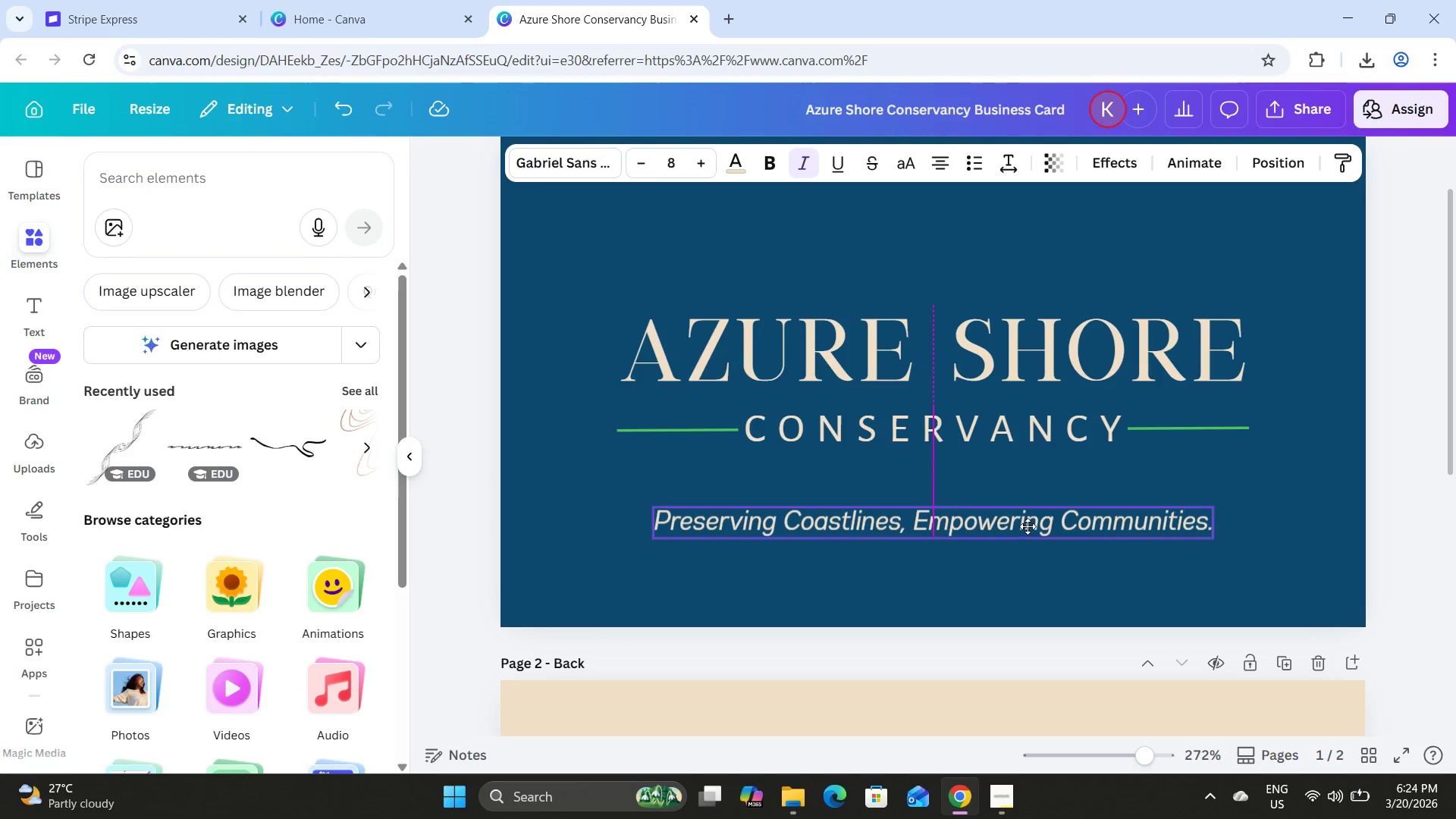 
scroll: coordinate [1078, 572], scroll_direction: up, amount: 1.0
 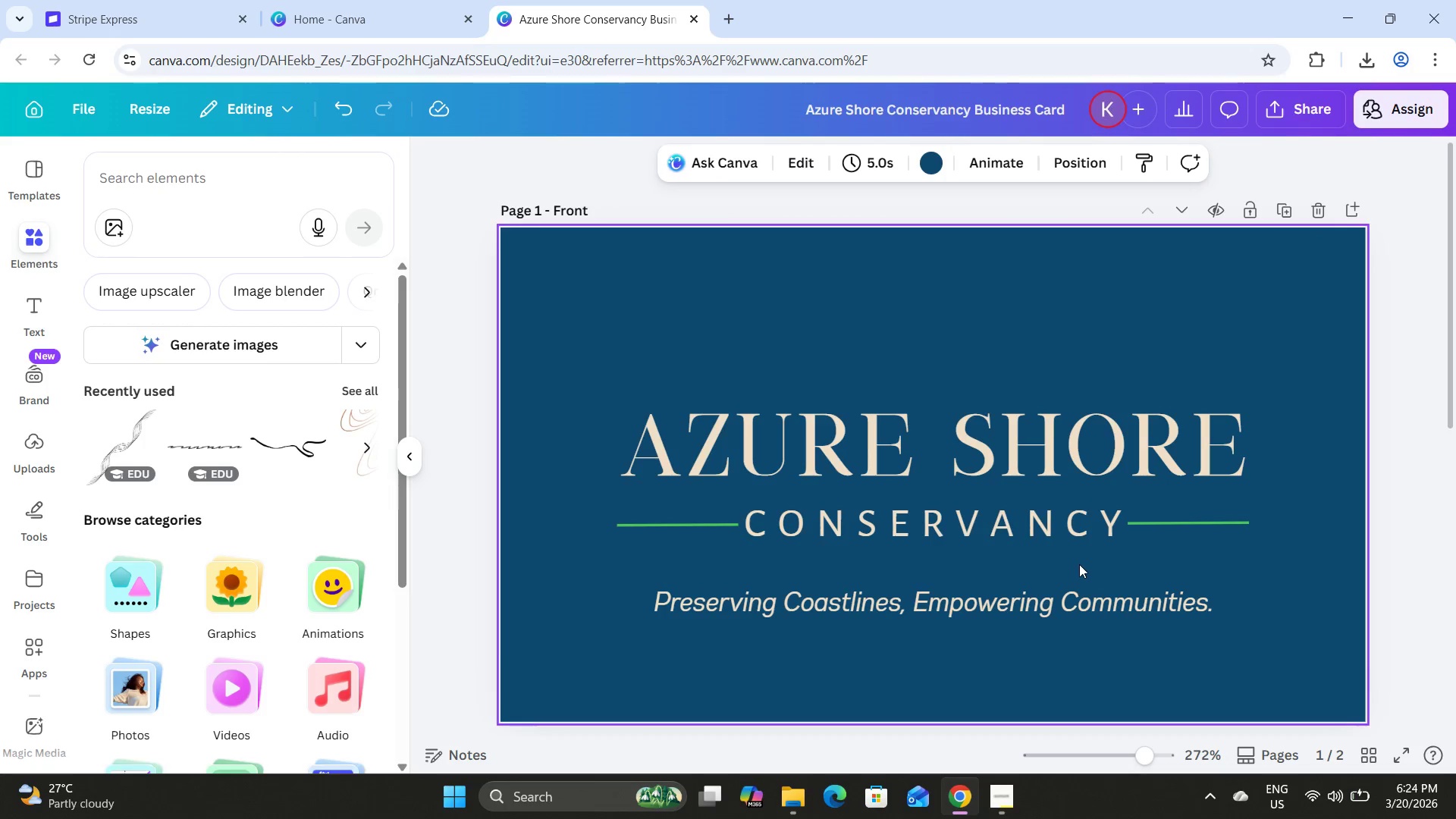 
scroll: coordinate [1080, 563], scroll_direction: down, amount: 1.0
 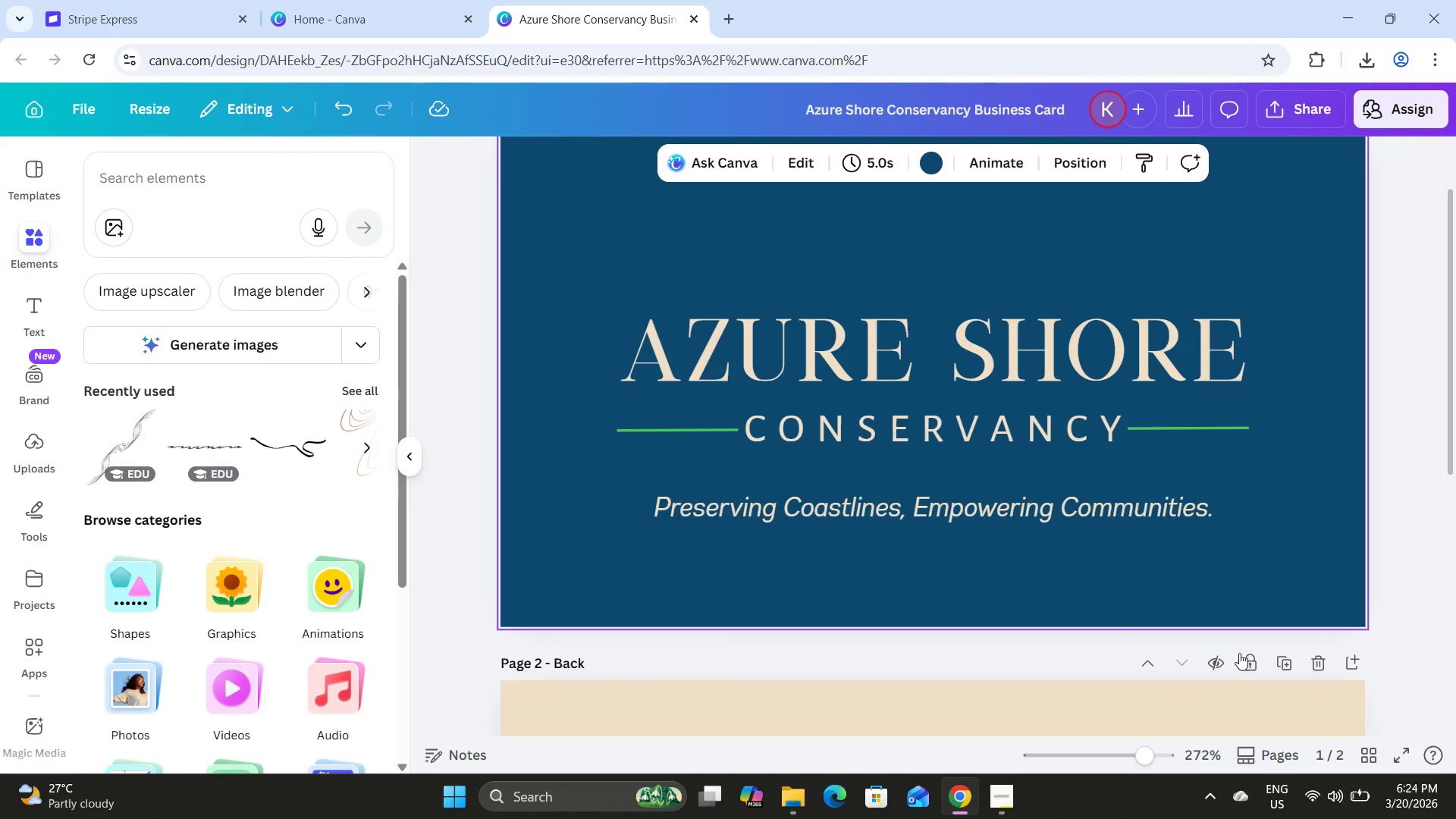 
scroll: coordinate [1314, 541], scroll_direction: up, amount: 1.0
 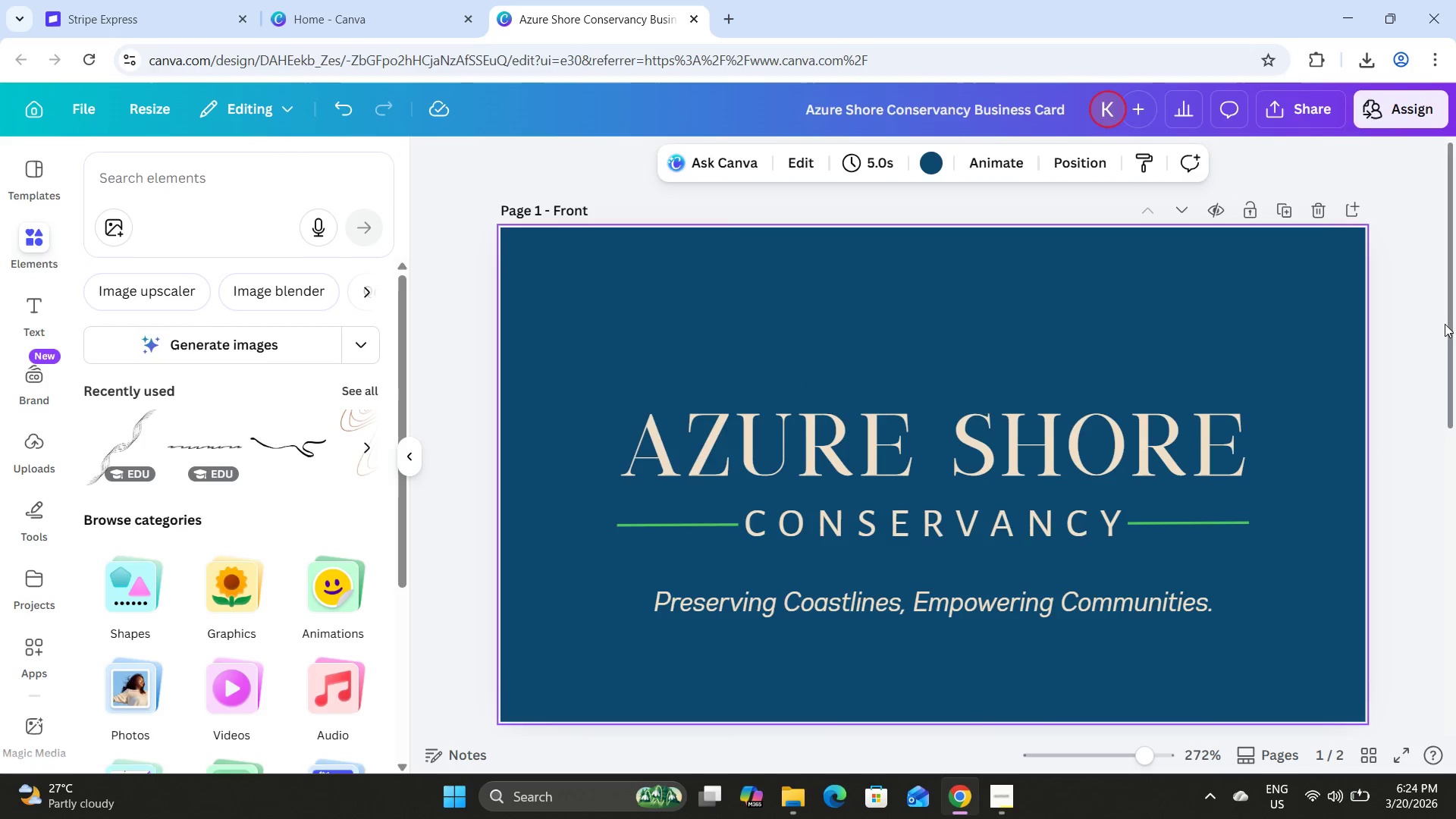 
left_click_drag(start_coordinate=[1449, 315], to_coordinate=[1451, 321])
 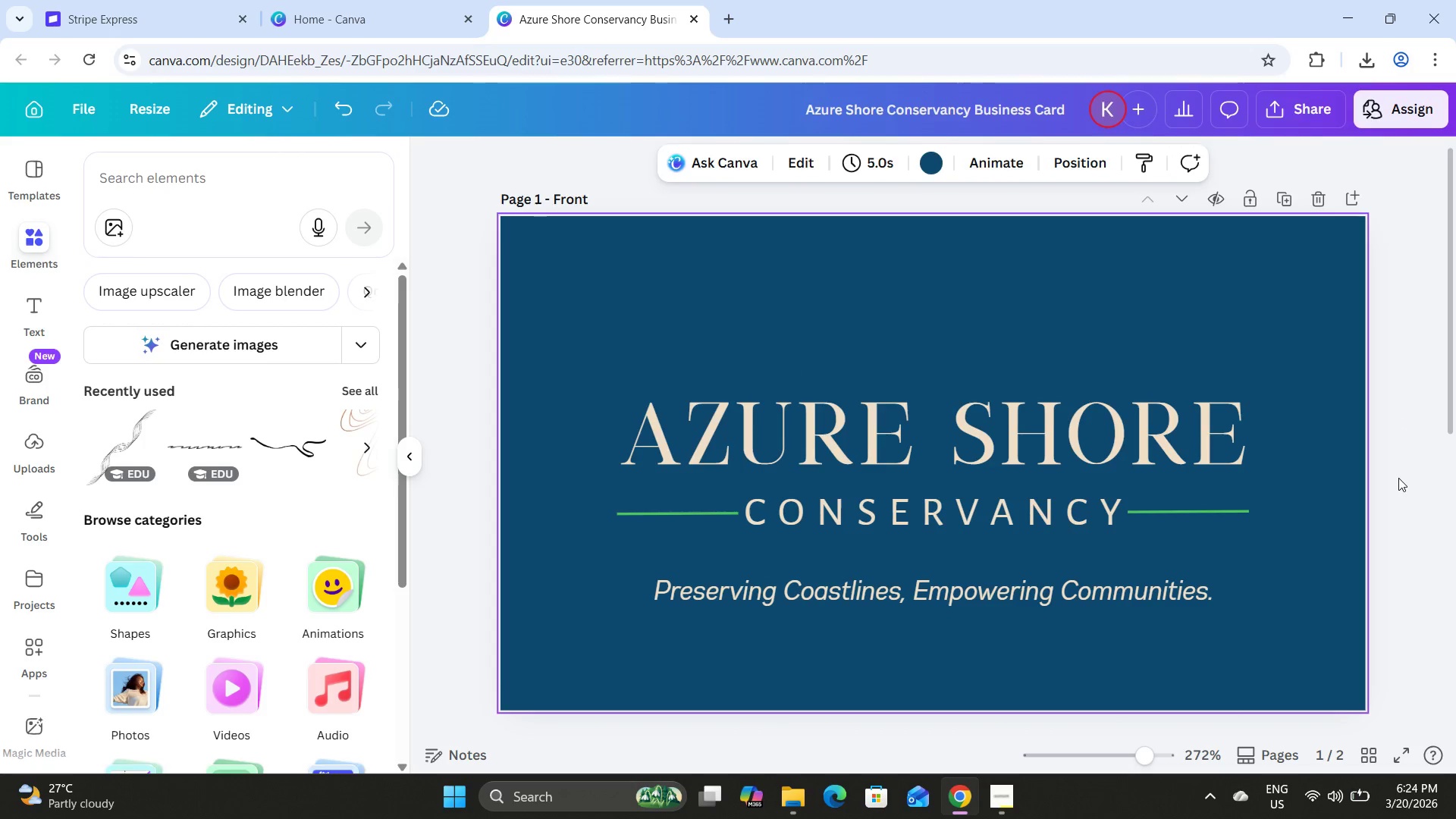 
left_click([1398, 478])
 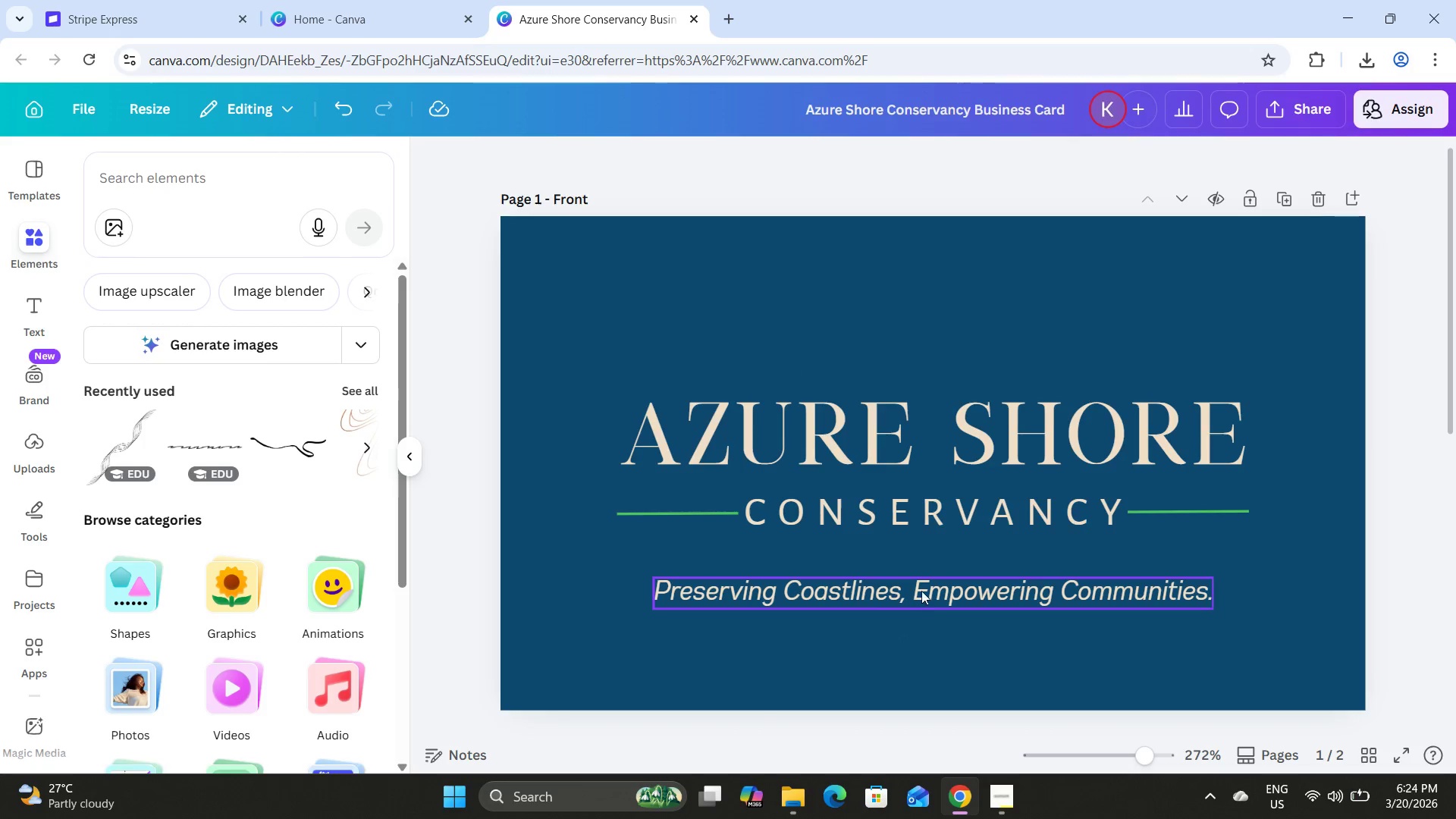 
left_click_drag(start_coordinate=[922, 590], to_coordinate=[922, 597])
 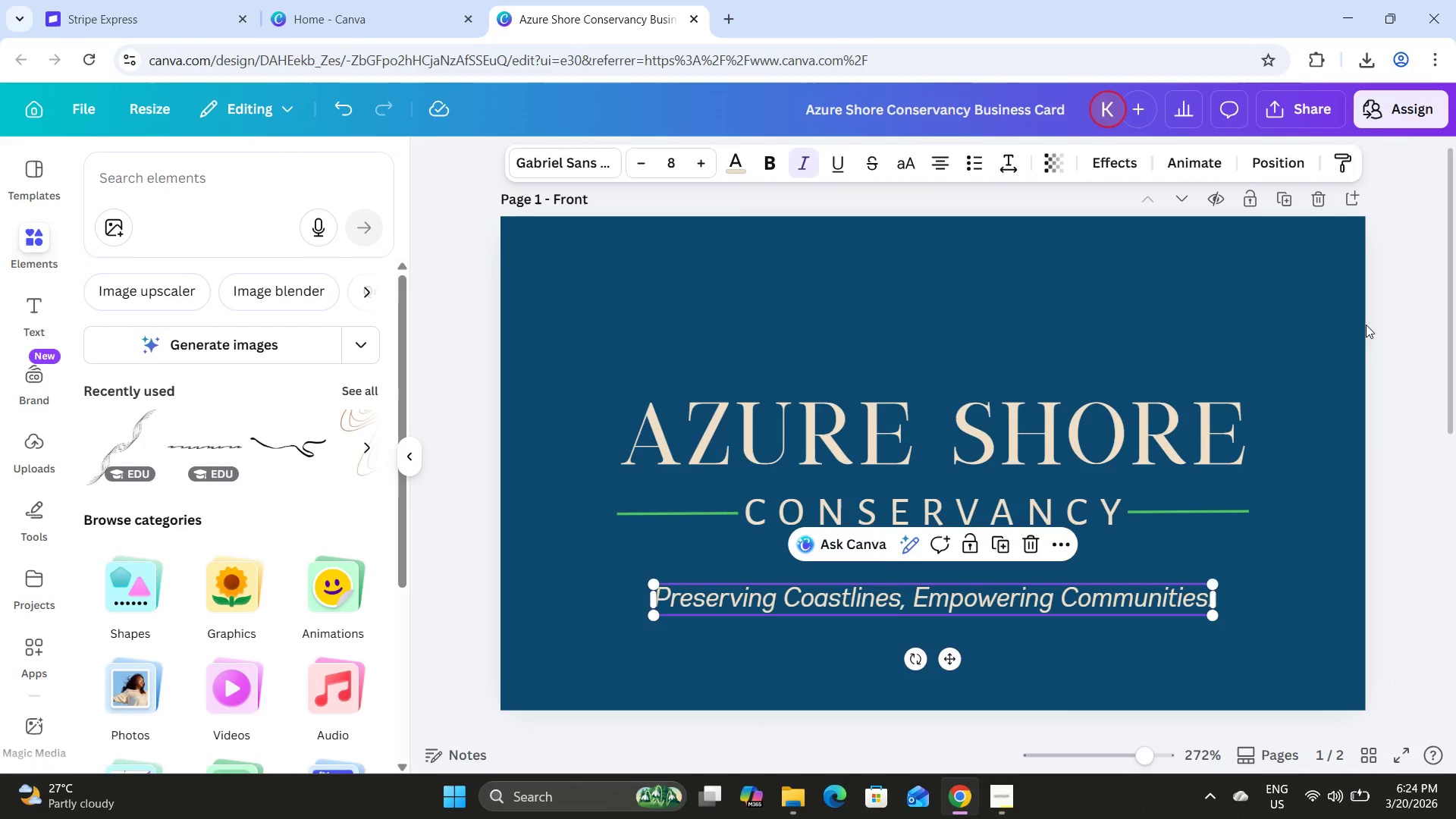 
left_click([1366, 325])
 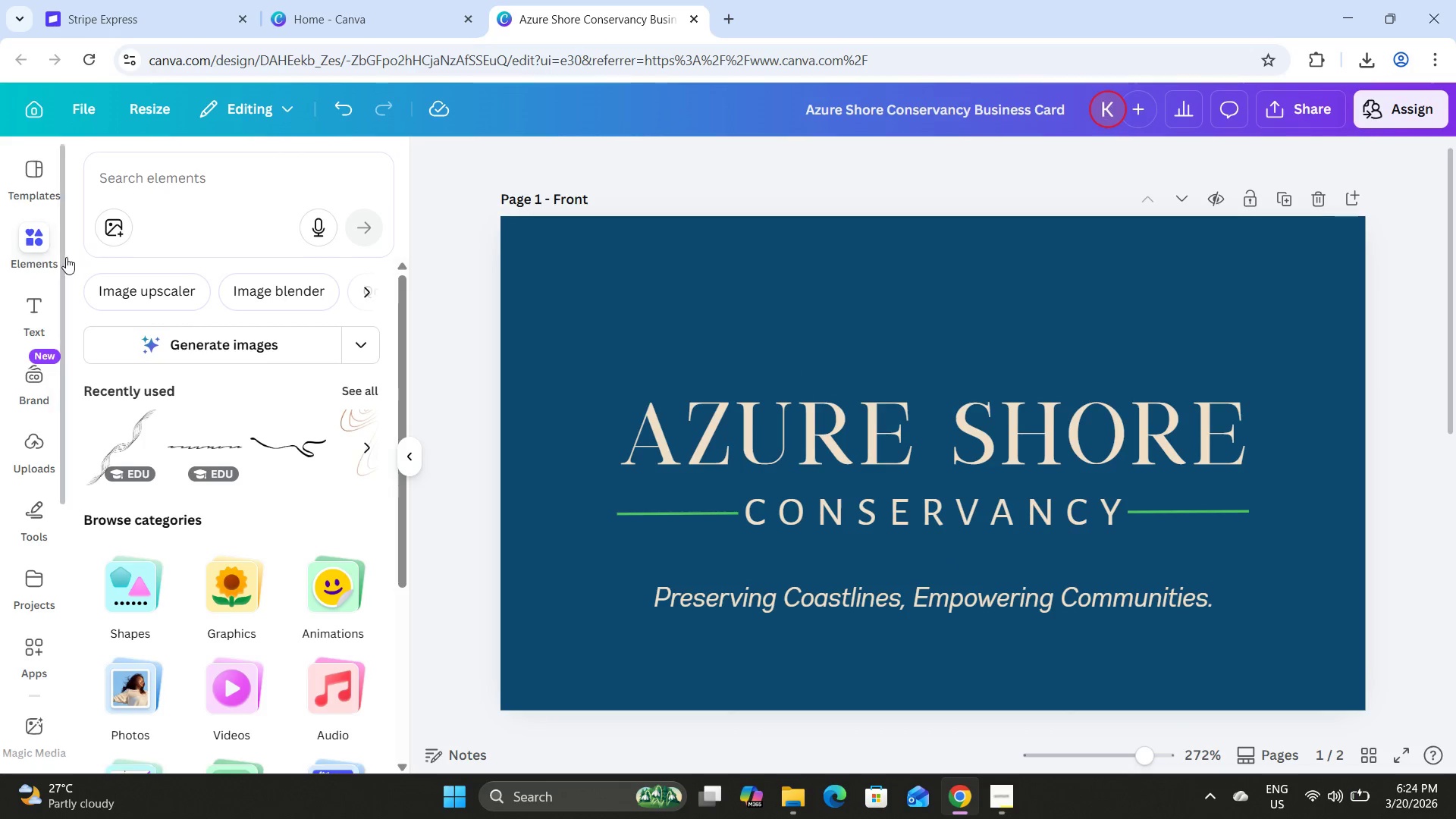 
left_click([26, 226])
 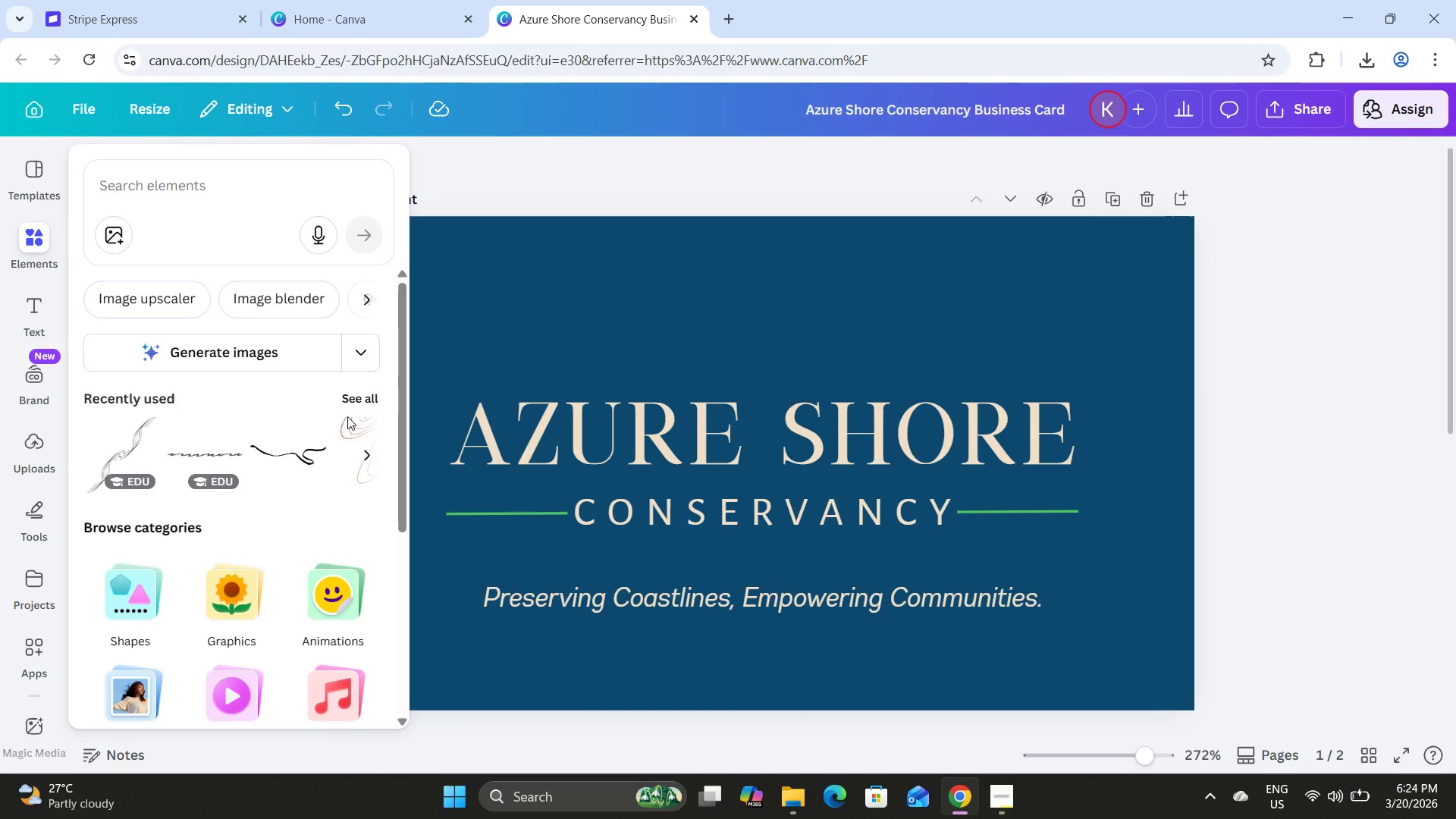 
left_click([353, 396])
 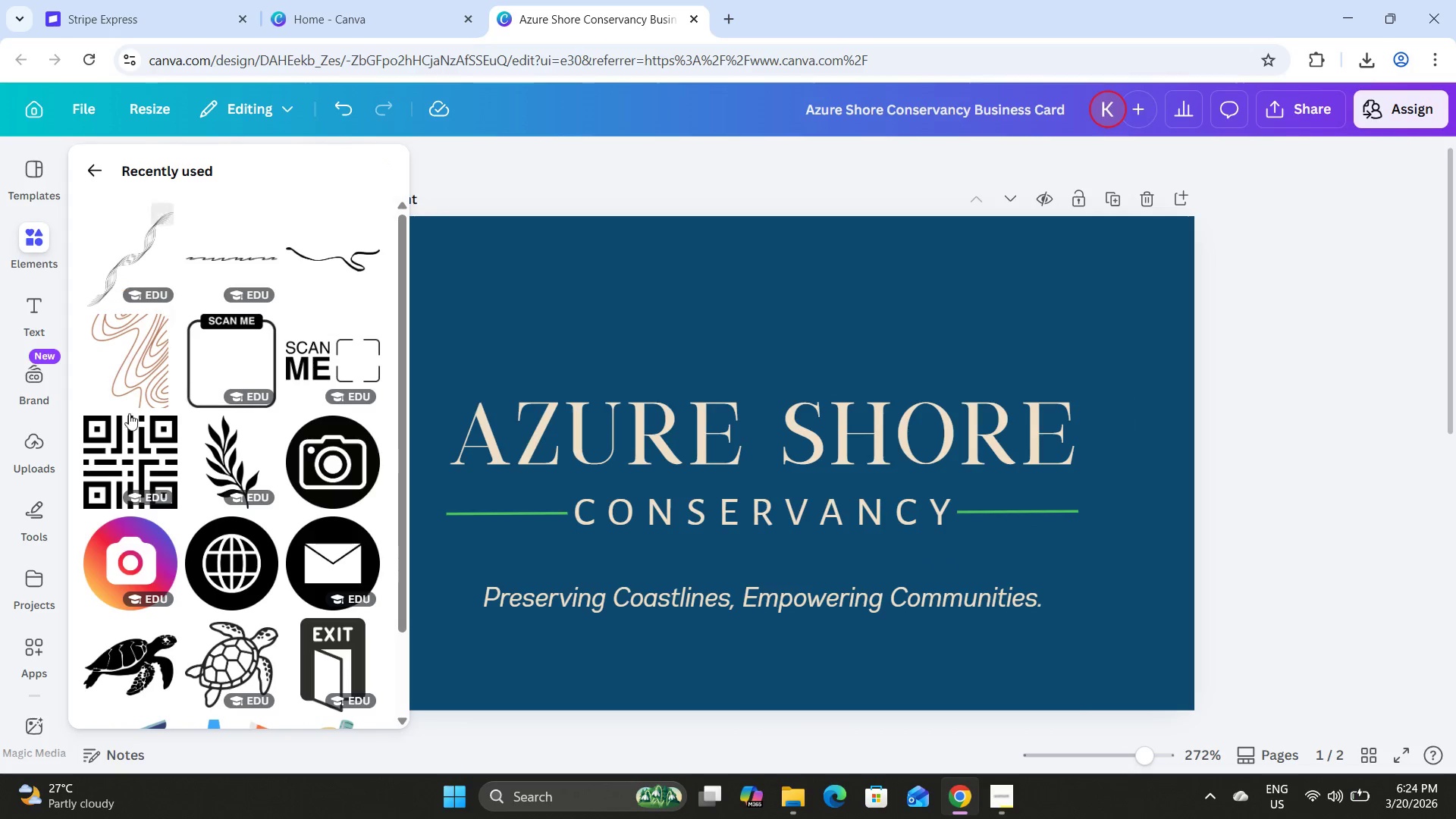 
left_click([115, 668])
 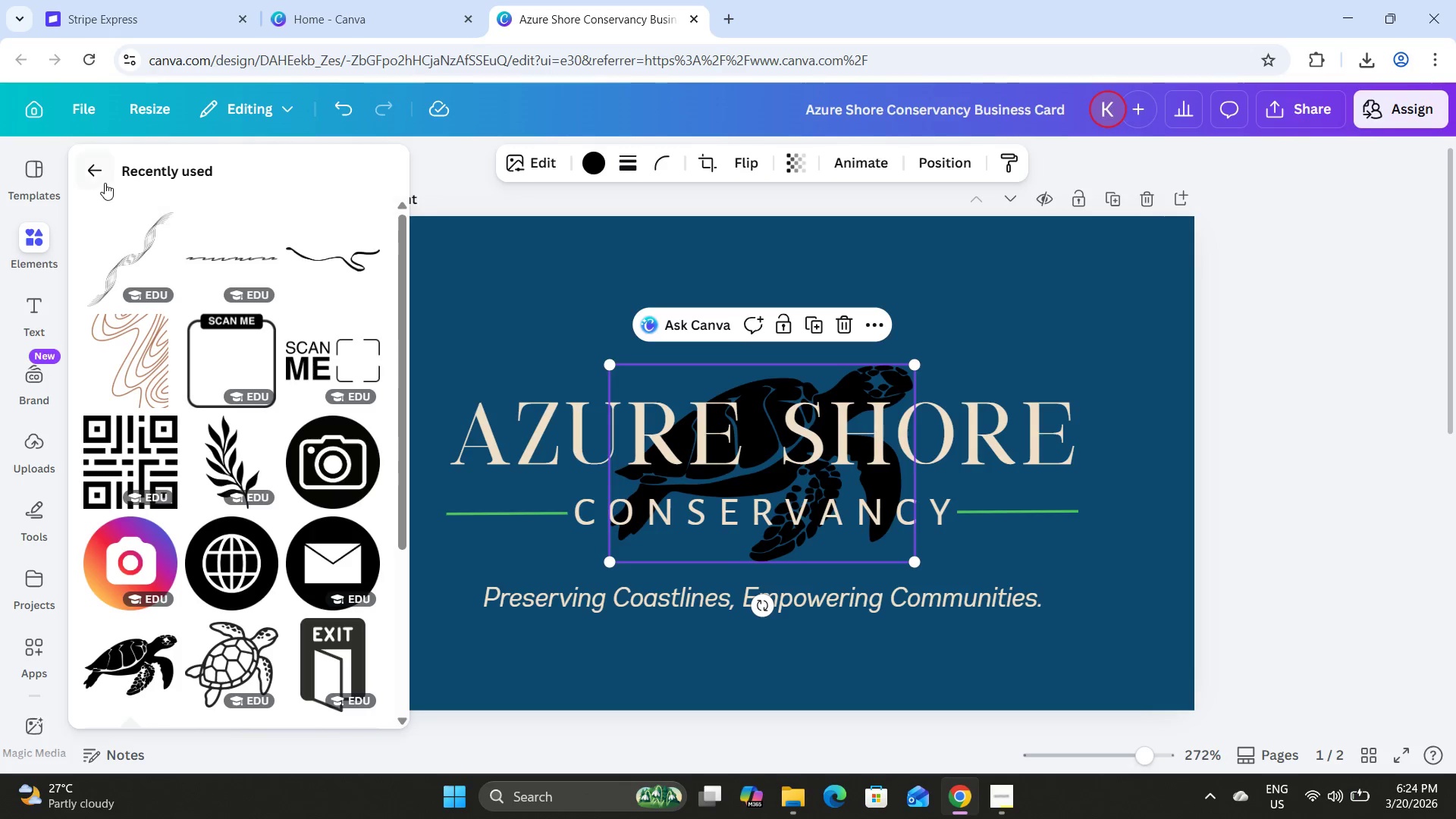 
left_click([95, 168])
 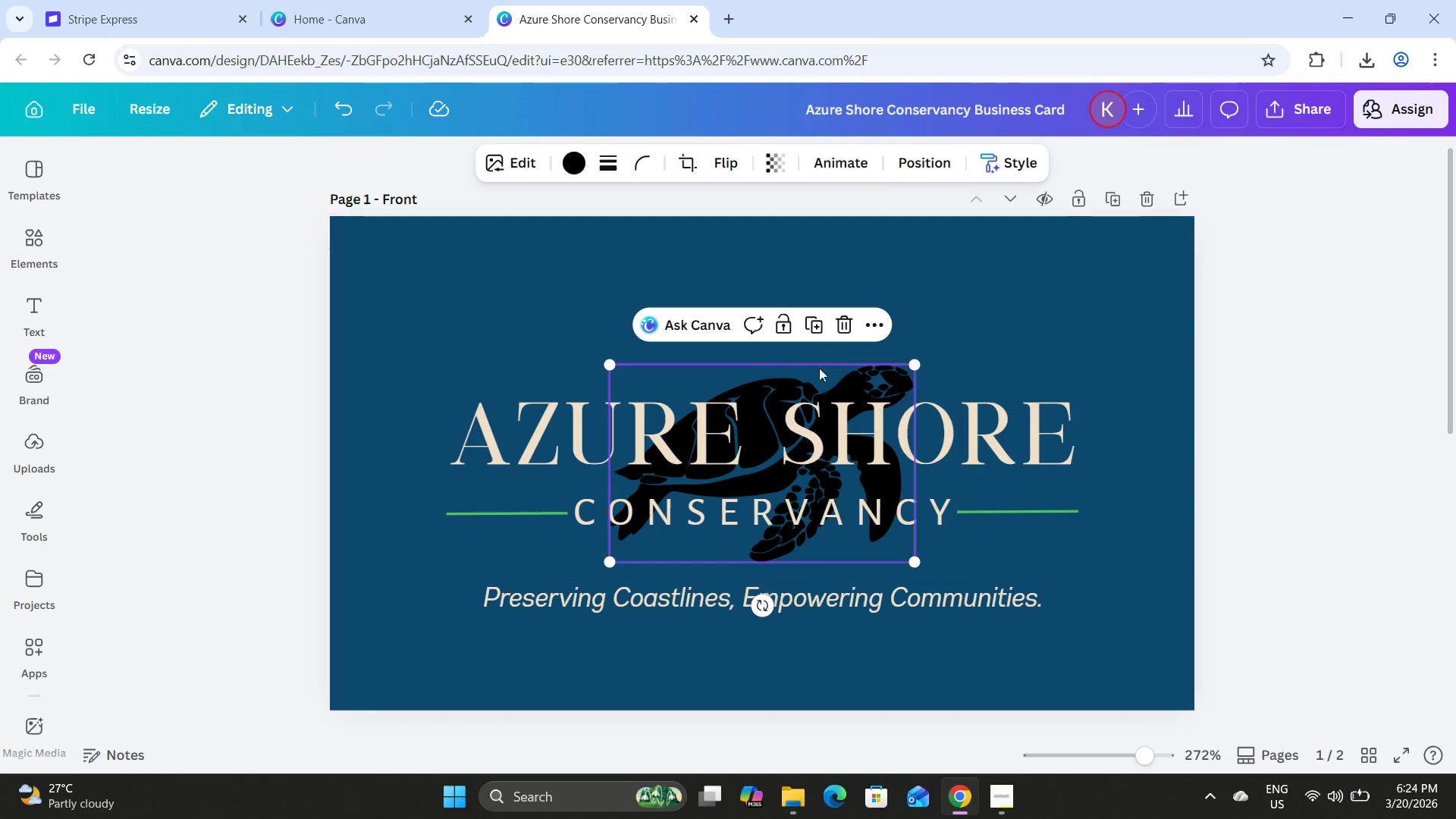 
left_click_drag(start_coordinate=[802, 372], to_coordinate=[847, 252])
 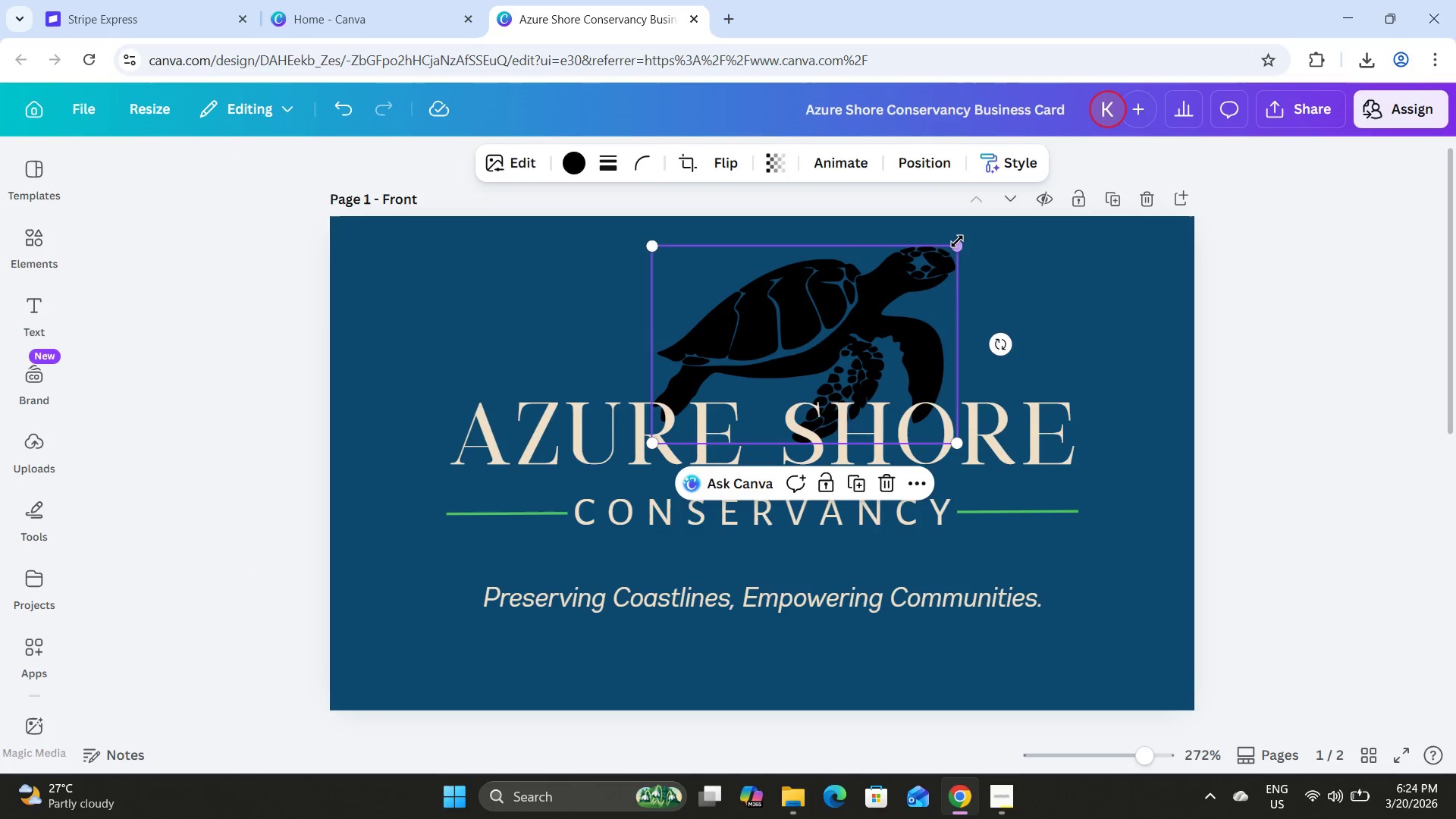 
left_click_drag(start_coordinate=[957, 241], to_coordinate=[789, 281])
 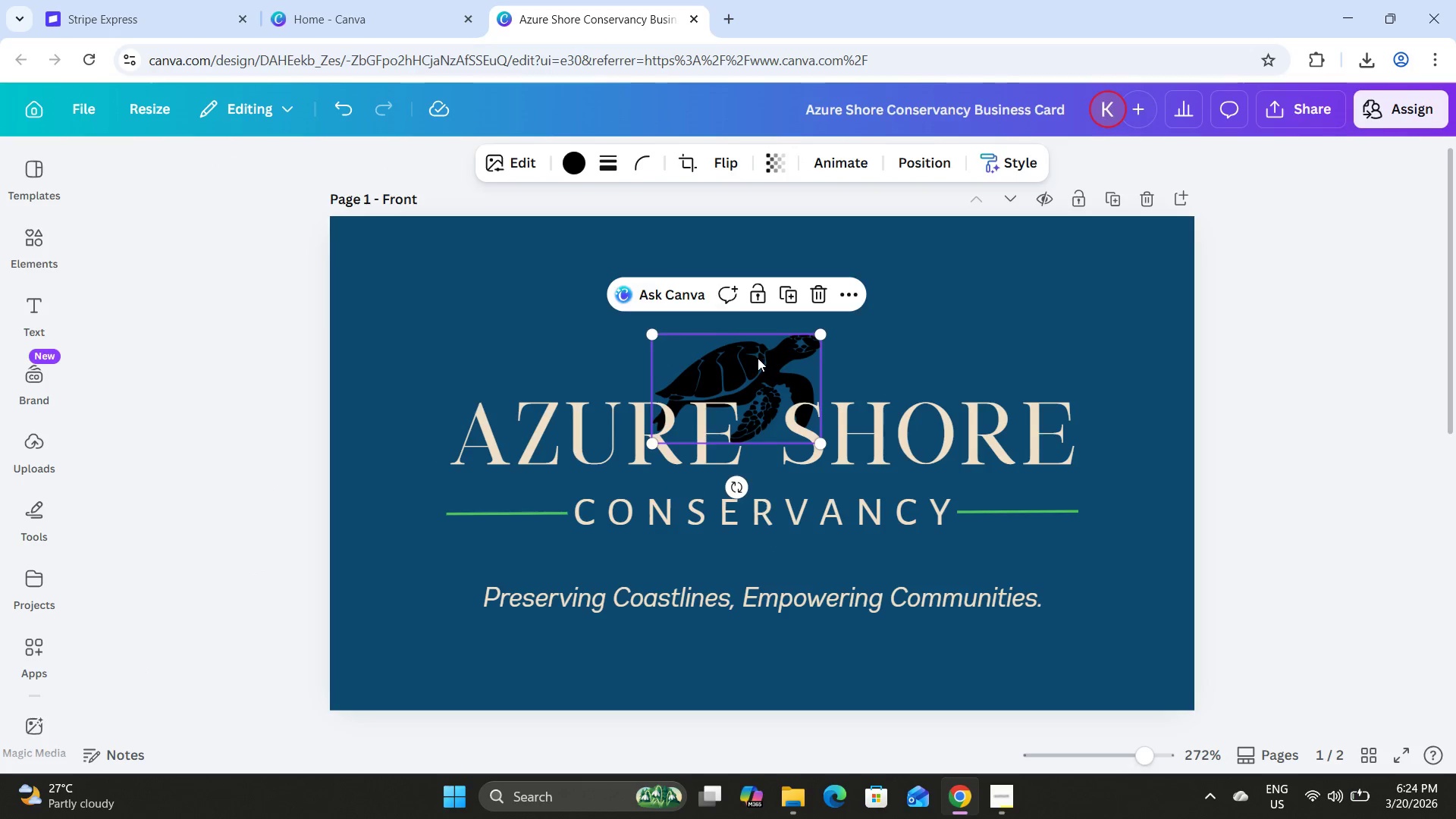 
left_click_drag(start_coordinate=[758, 358], to_coordinate=[787, 294])
 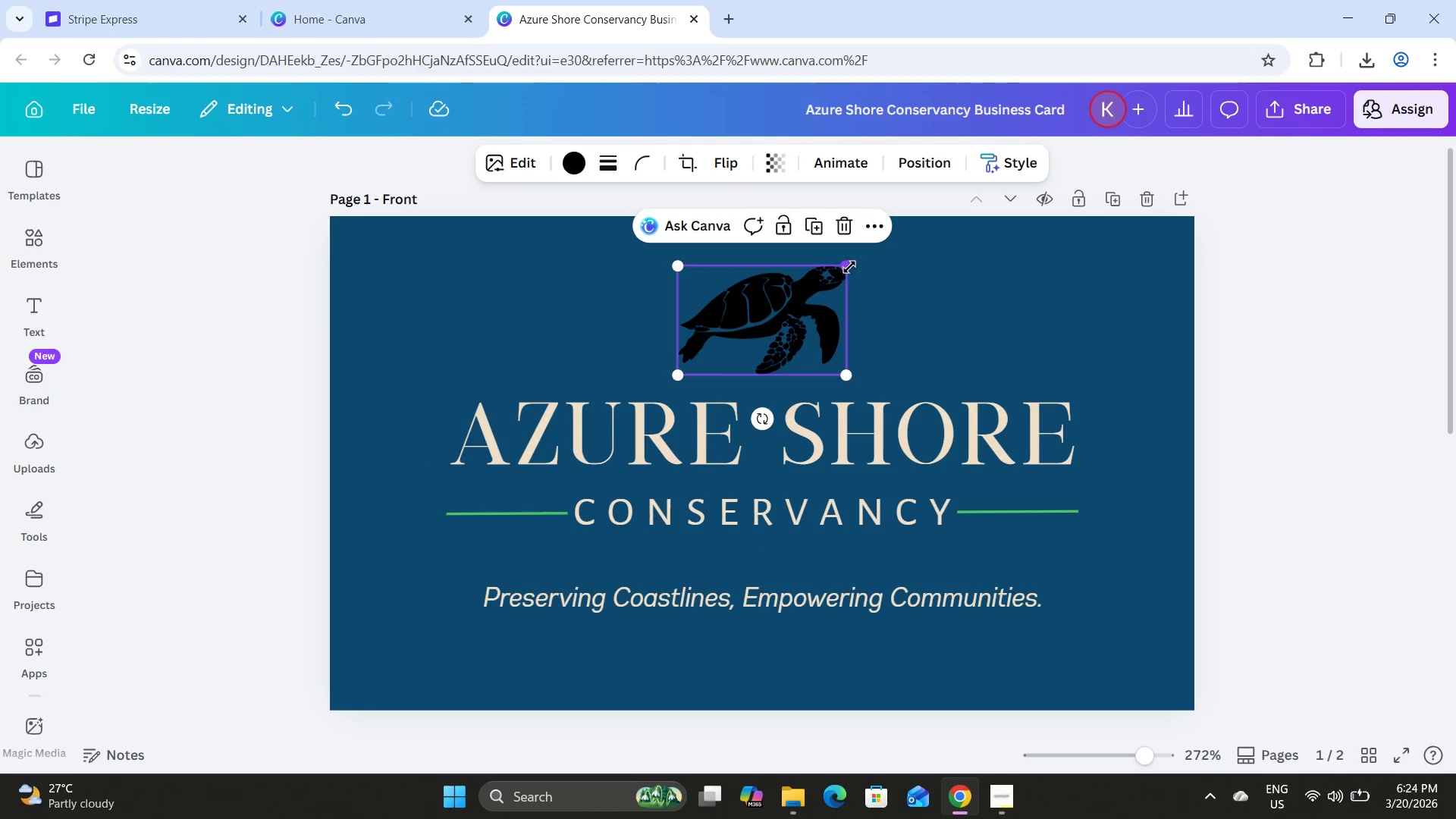 
left_click_drag(start_coordinate=[849, 265], to_coordinate=[827, 275])
 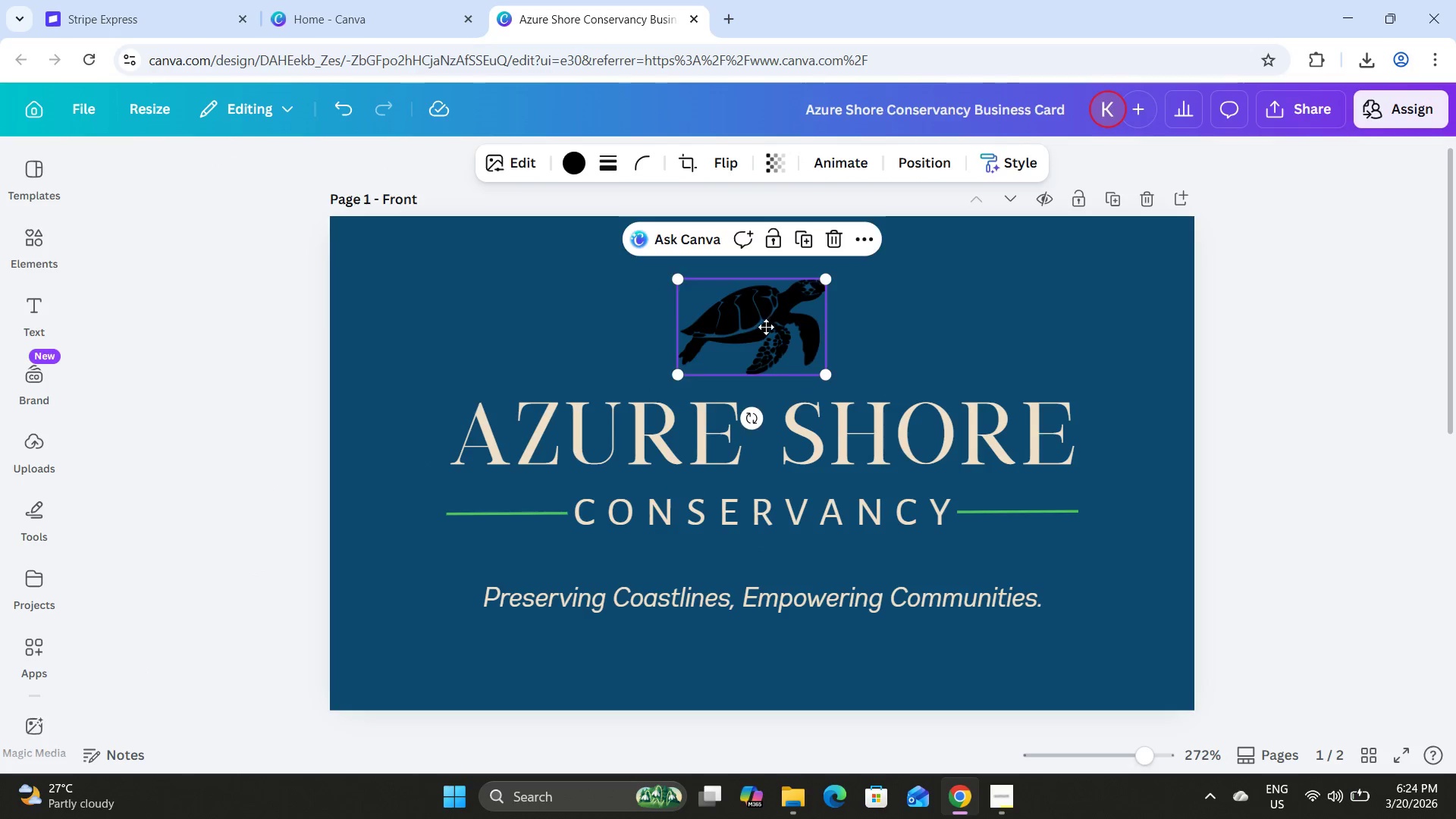 
left_click_drag(start_coordinate=[755, 325], to_coordinate=[766, 315])
 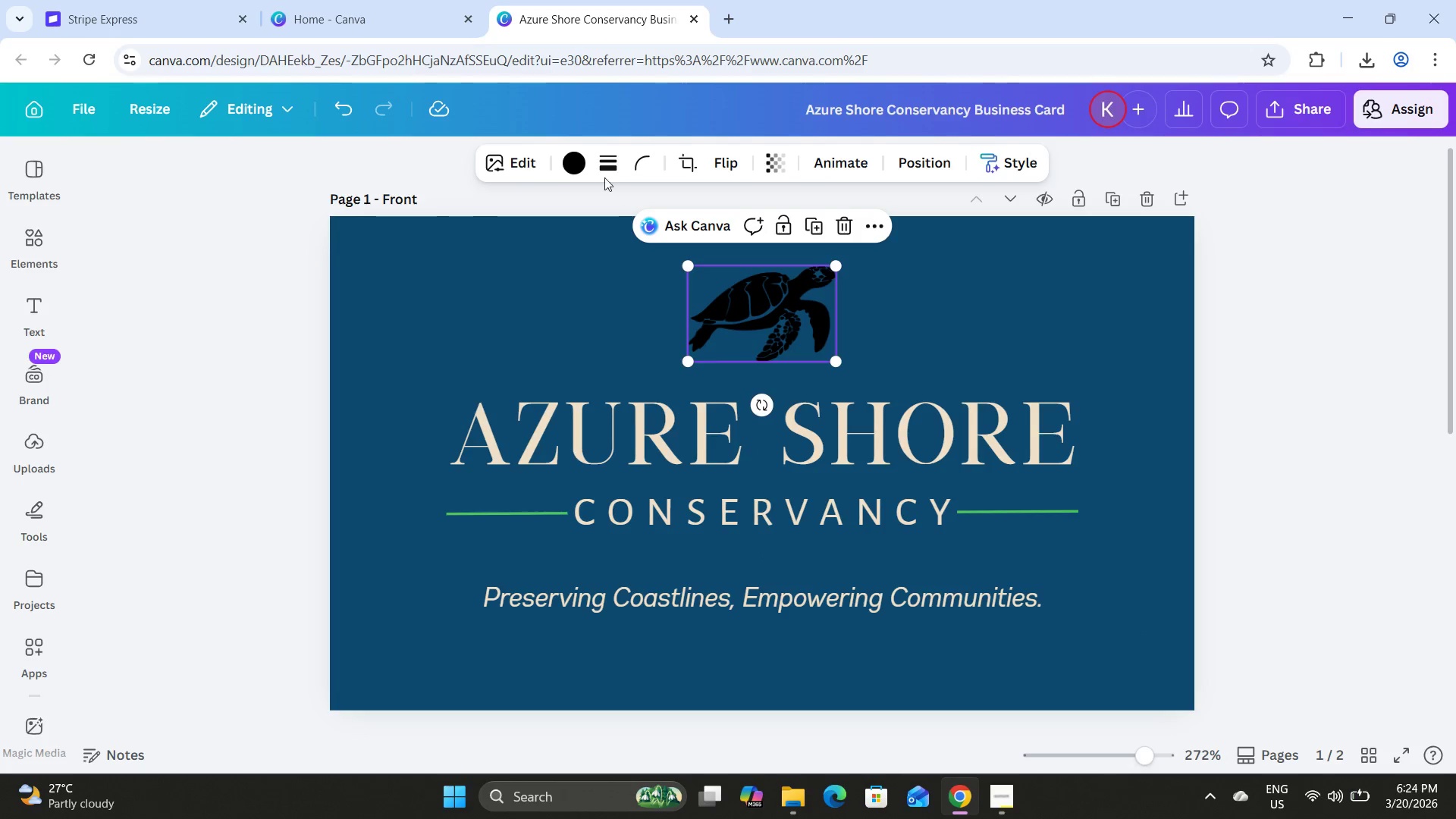 
left_click([579, 156])
 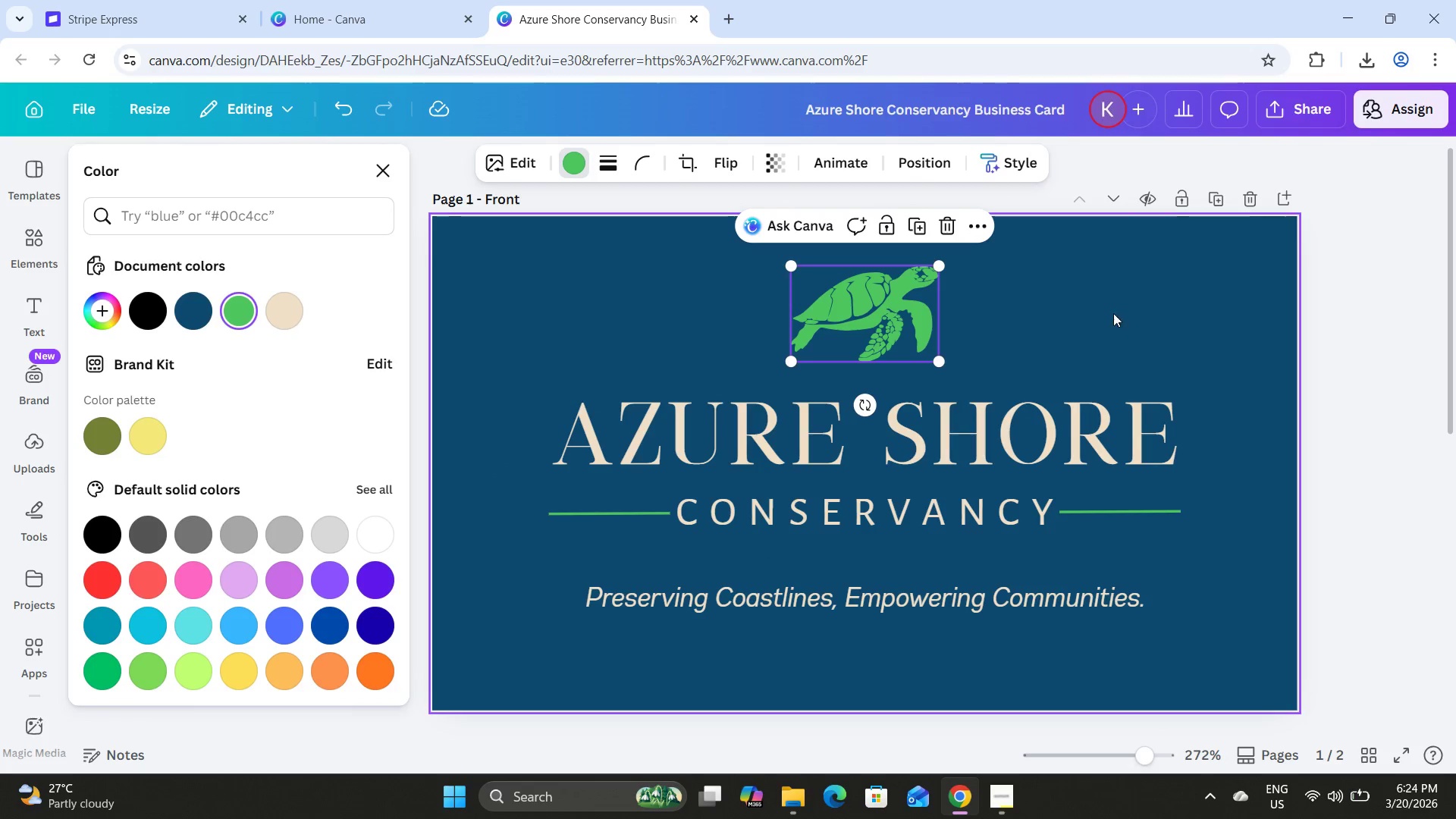 
double_click([1131, 306])
 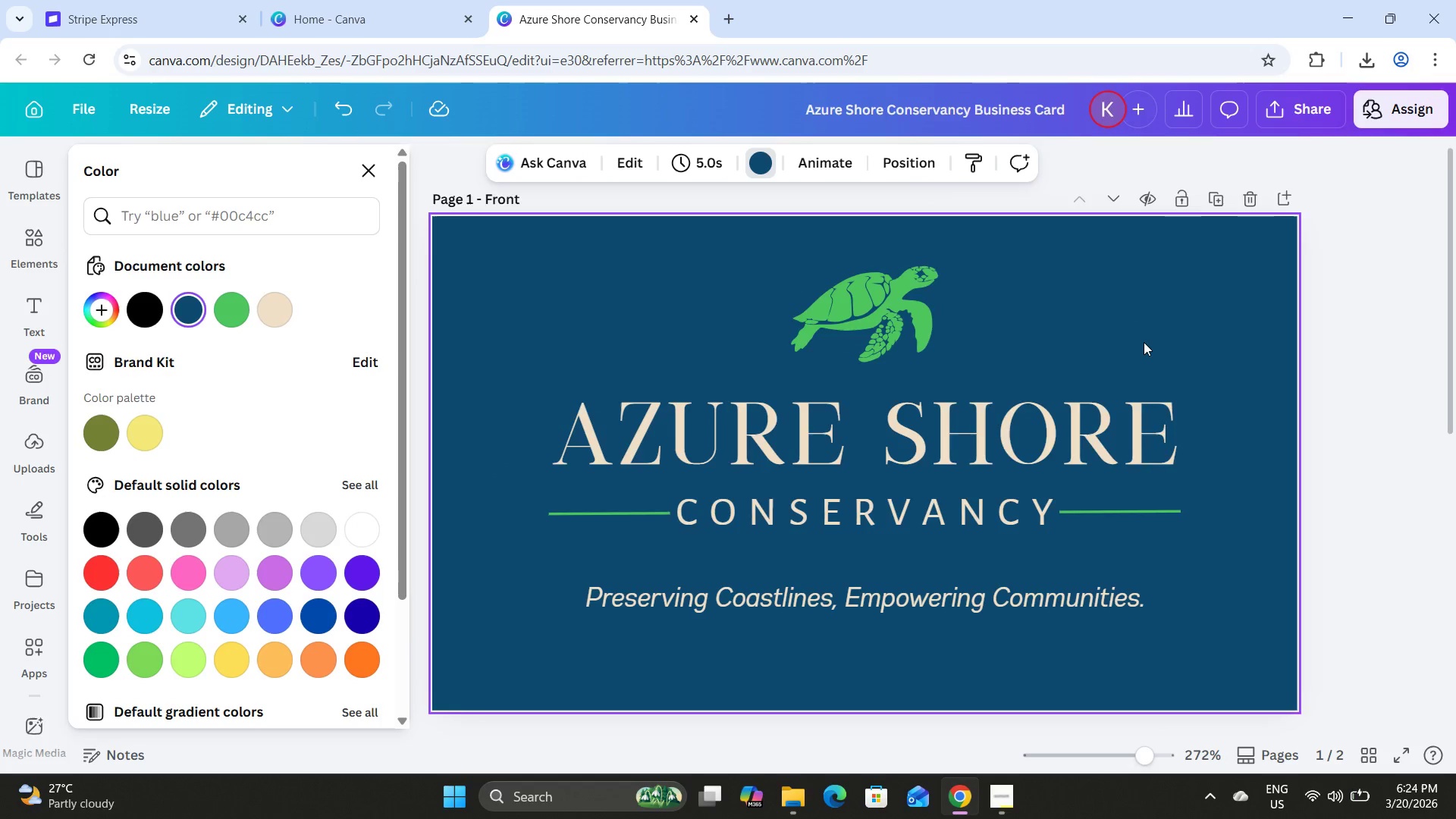 
scroll: coordinate [1144, 342], scroll_direction: none, amount: 0.0
 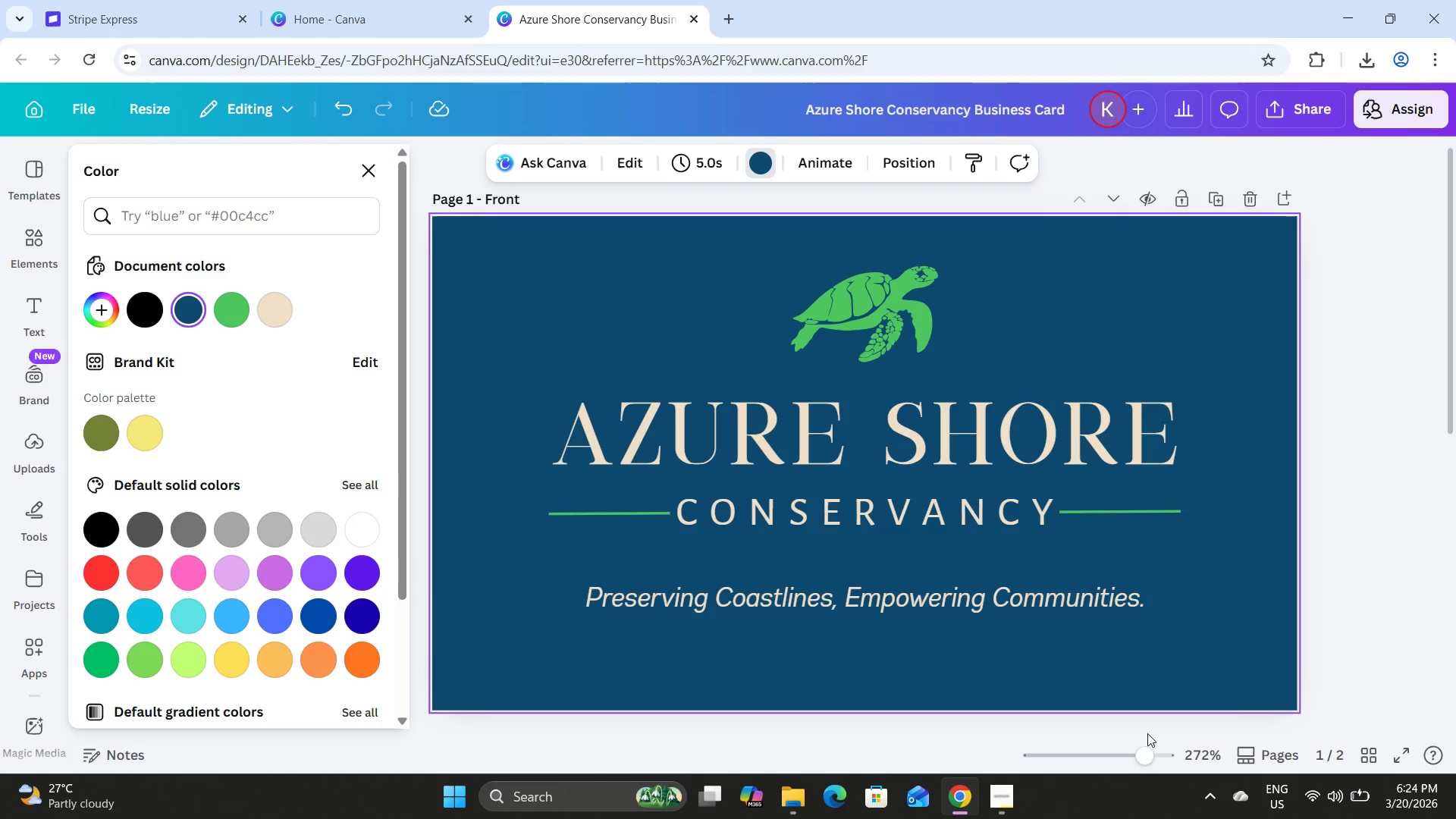 
left_click_drag(start_coordinate=[1143, 751], to_coordinate=[1126, 740])
 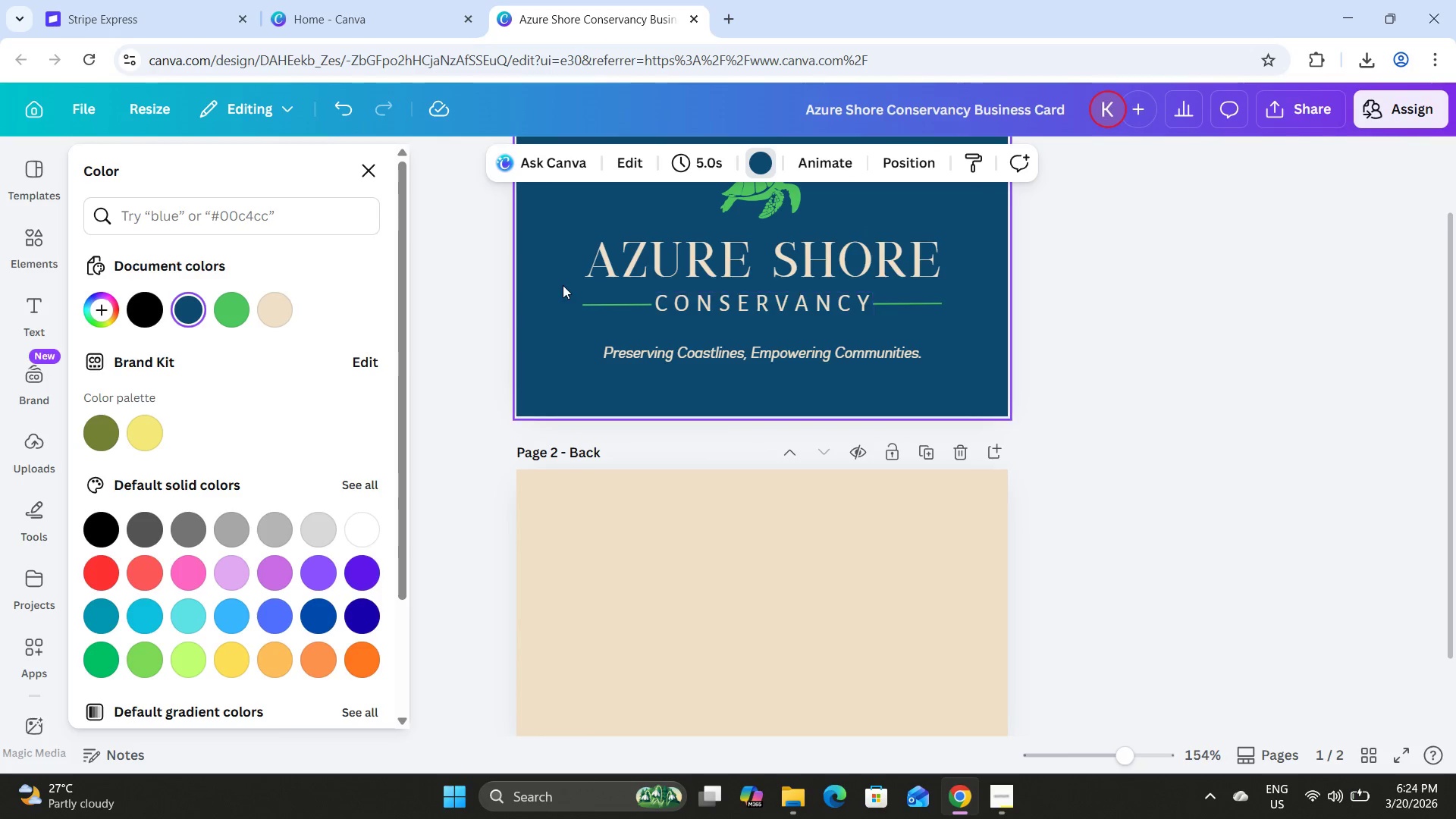 
scroll: coordinate [563, 285], scroll_direction: up, amount: 4.0
 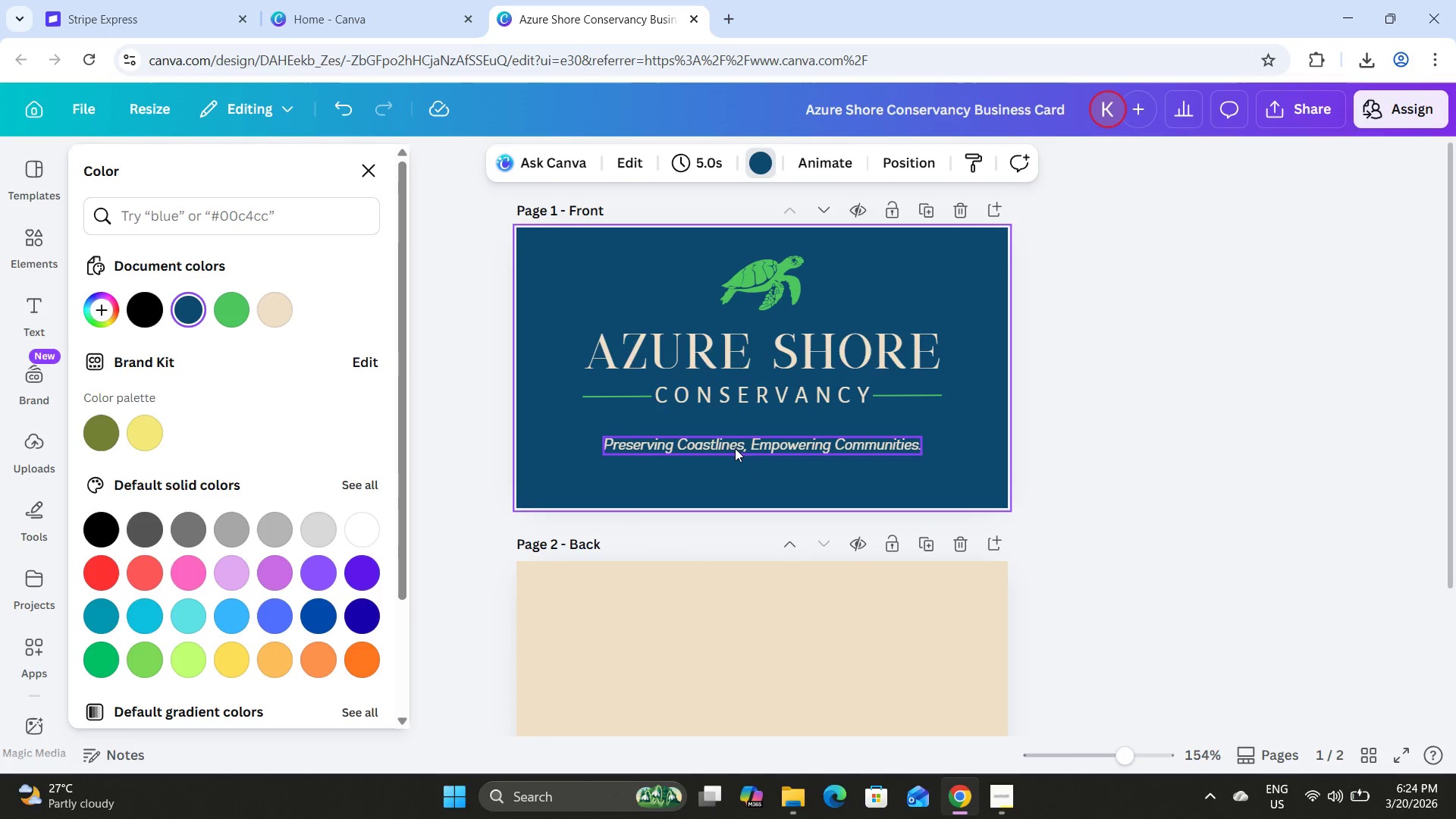 
left_click([736, 448])
 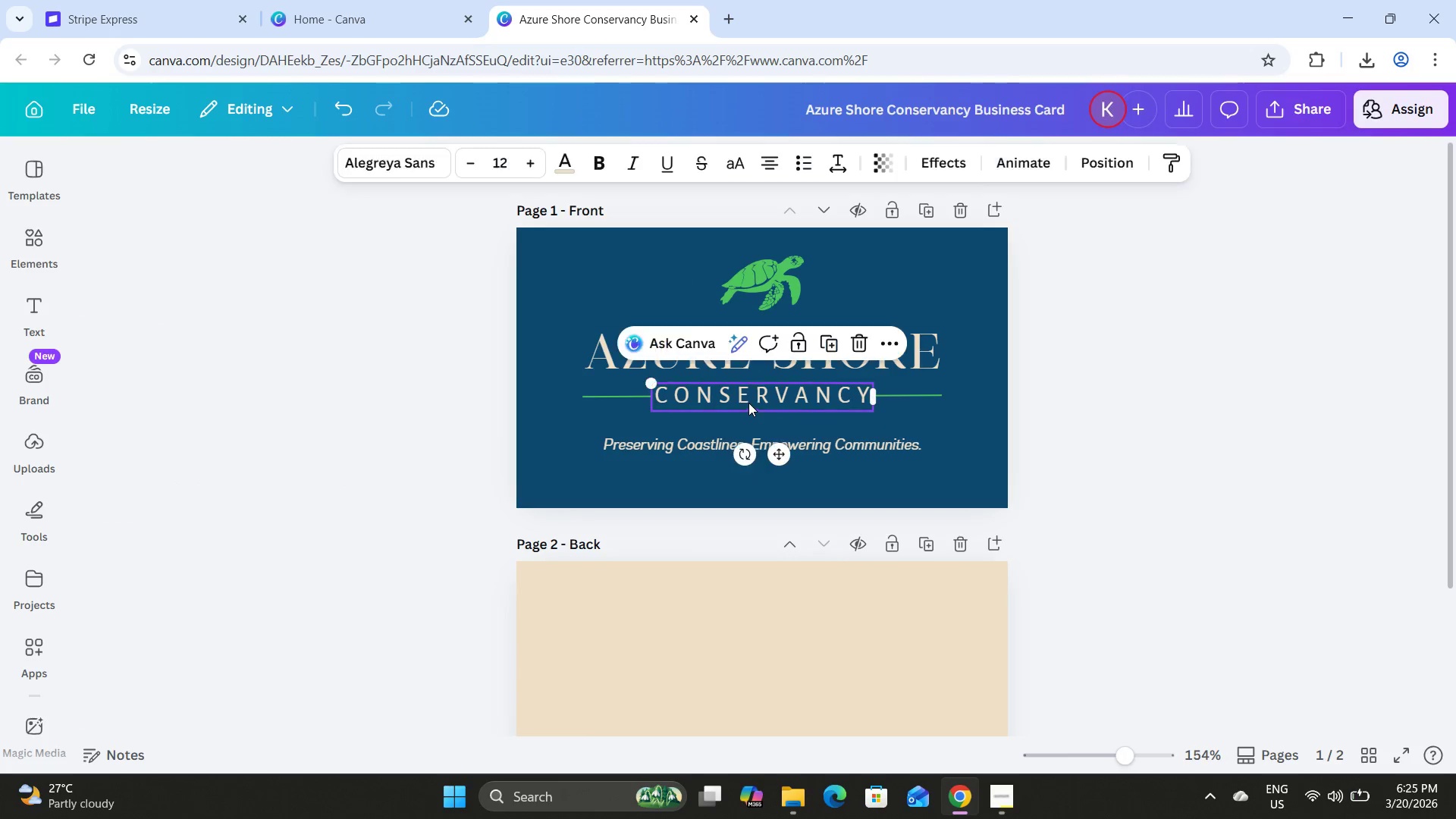 
left_click([596, 164])
 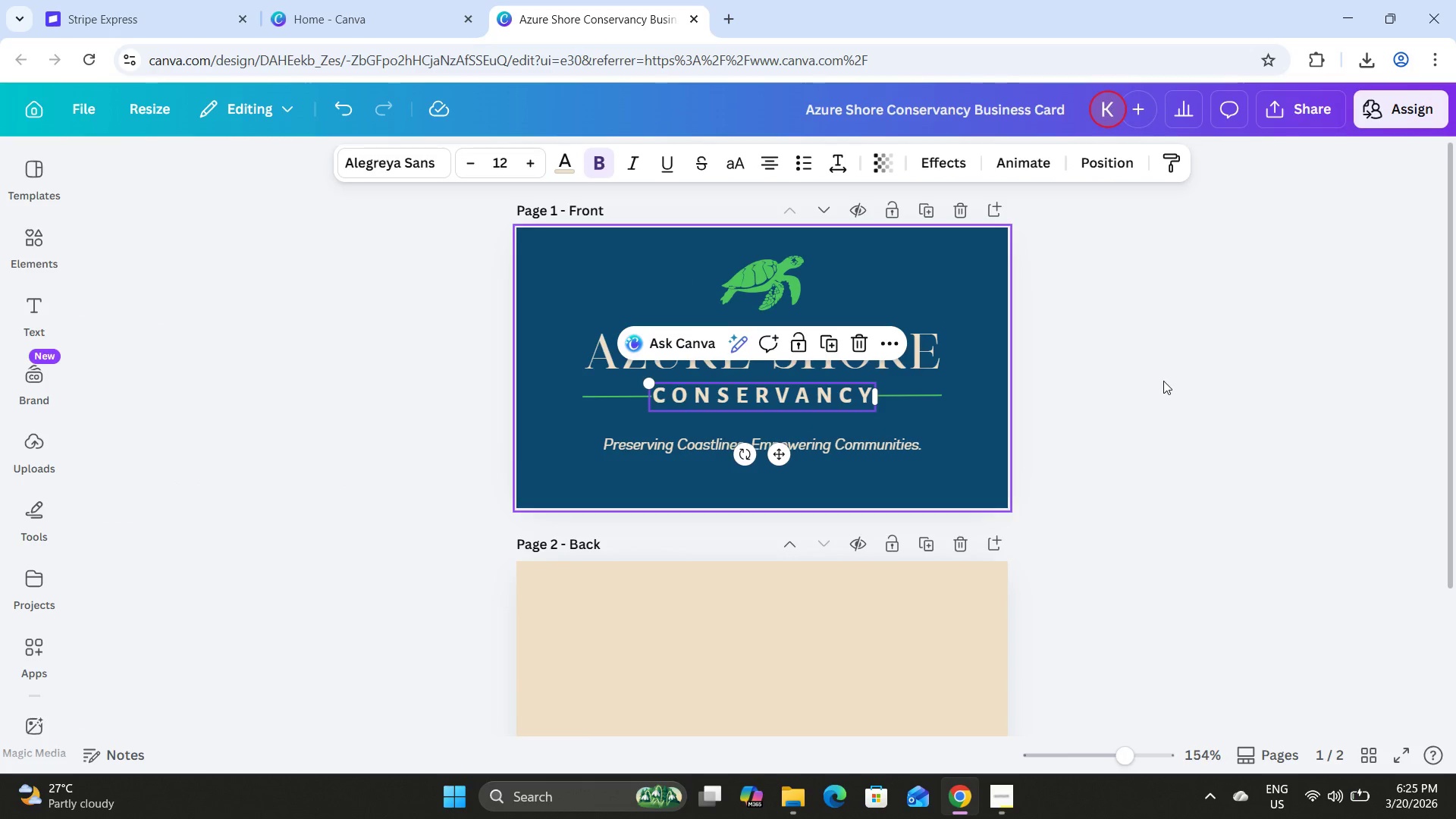 
left_click([1235, 425])
 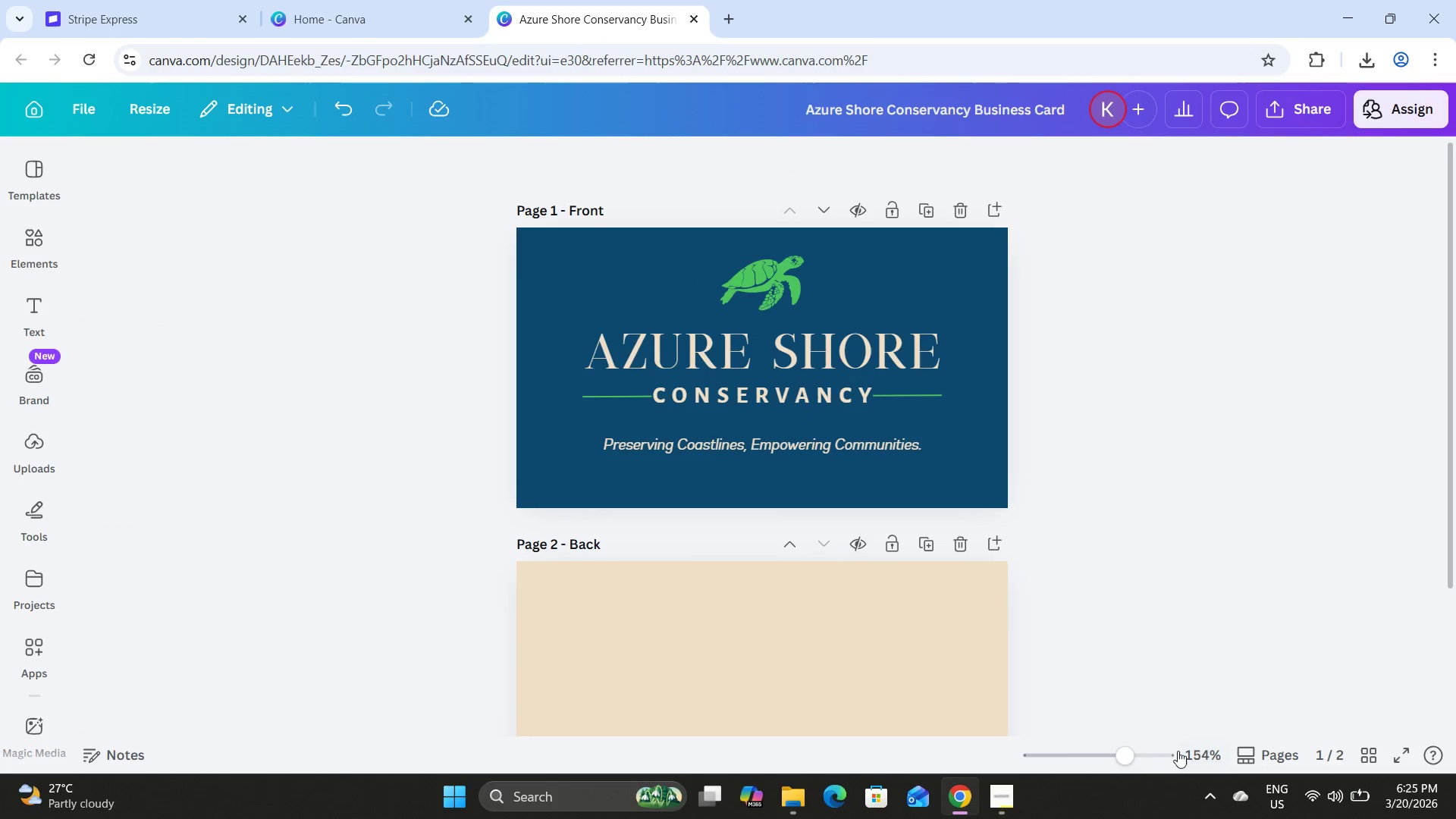 
left_click_drag(start_coordinate=[1128, 758], to_coordinate=[1163, 761])
 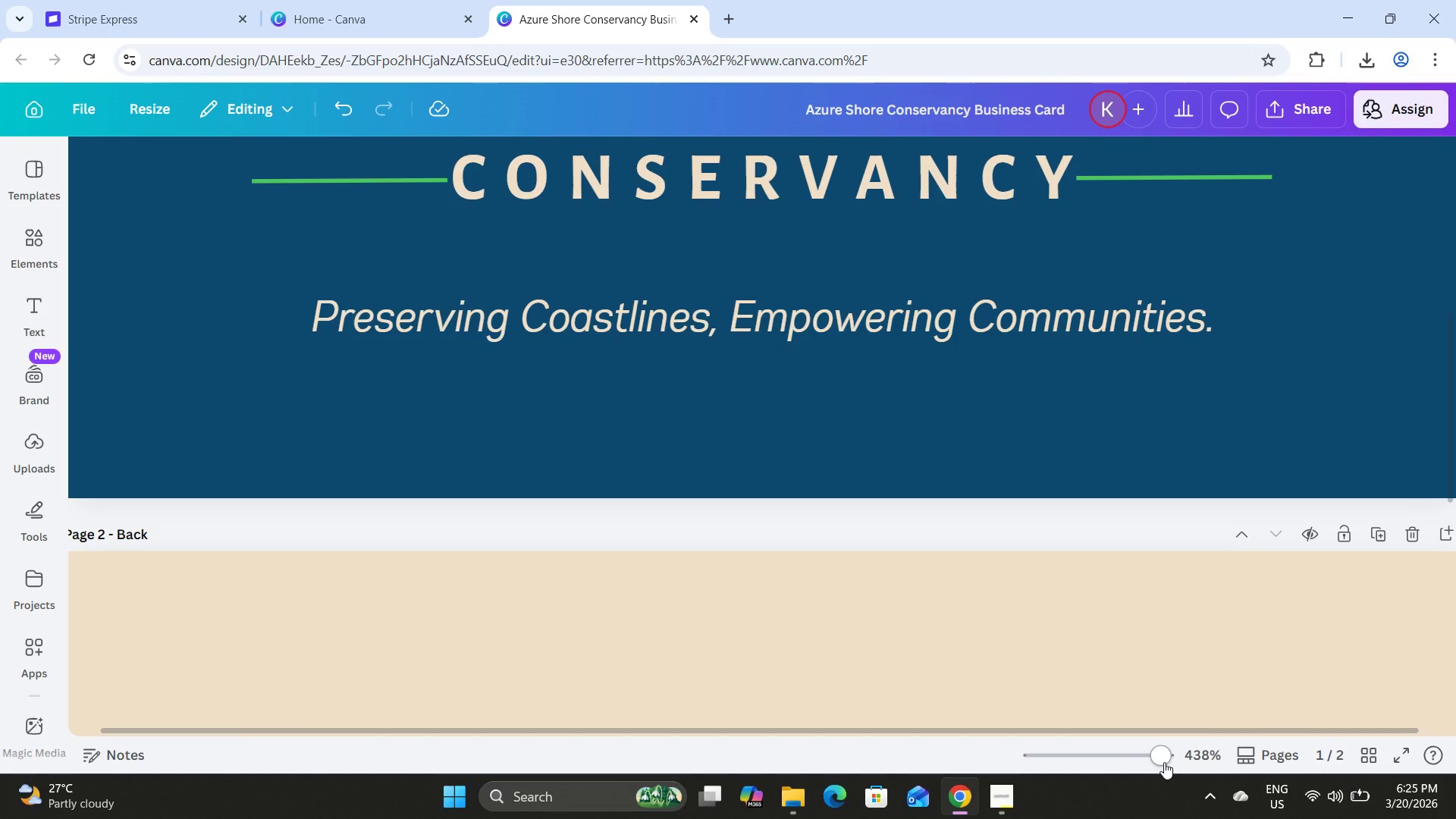 
scroll: coordinate [946, 531], scroll_direction: up, amount: 7.0
 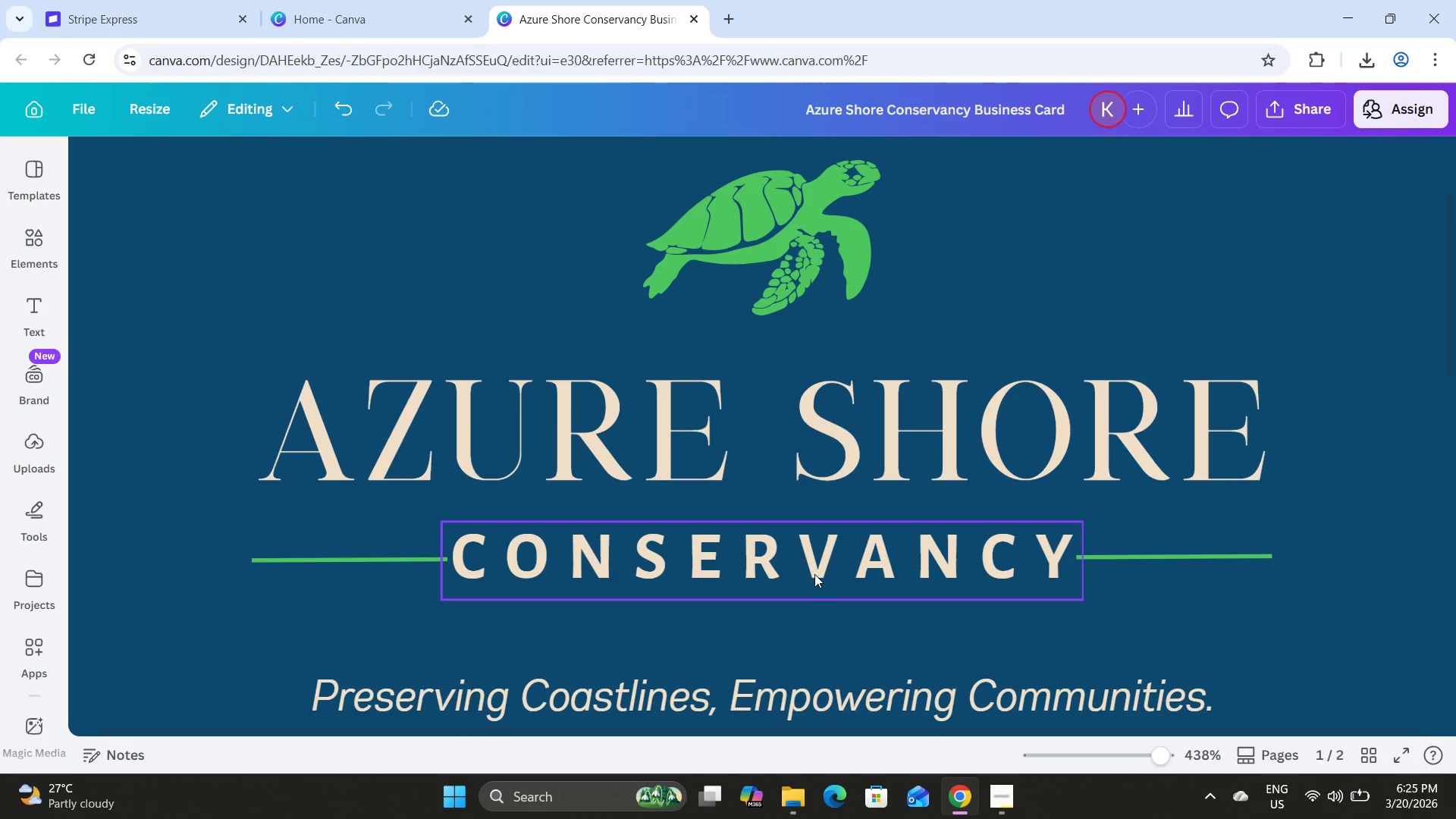 
left_click([814, 574])
 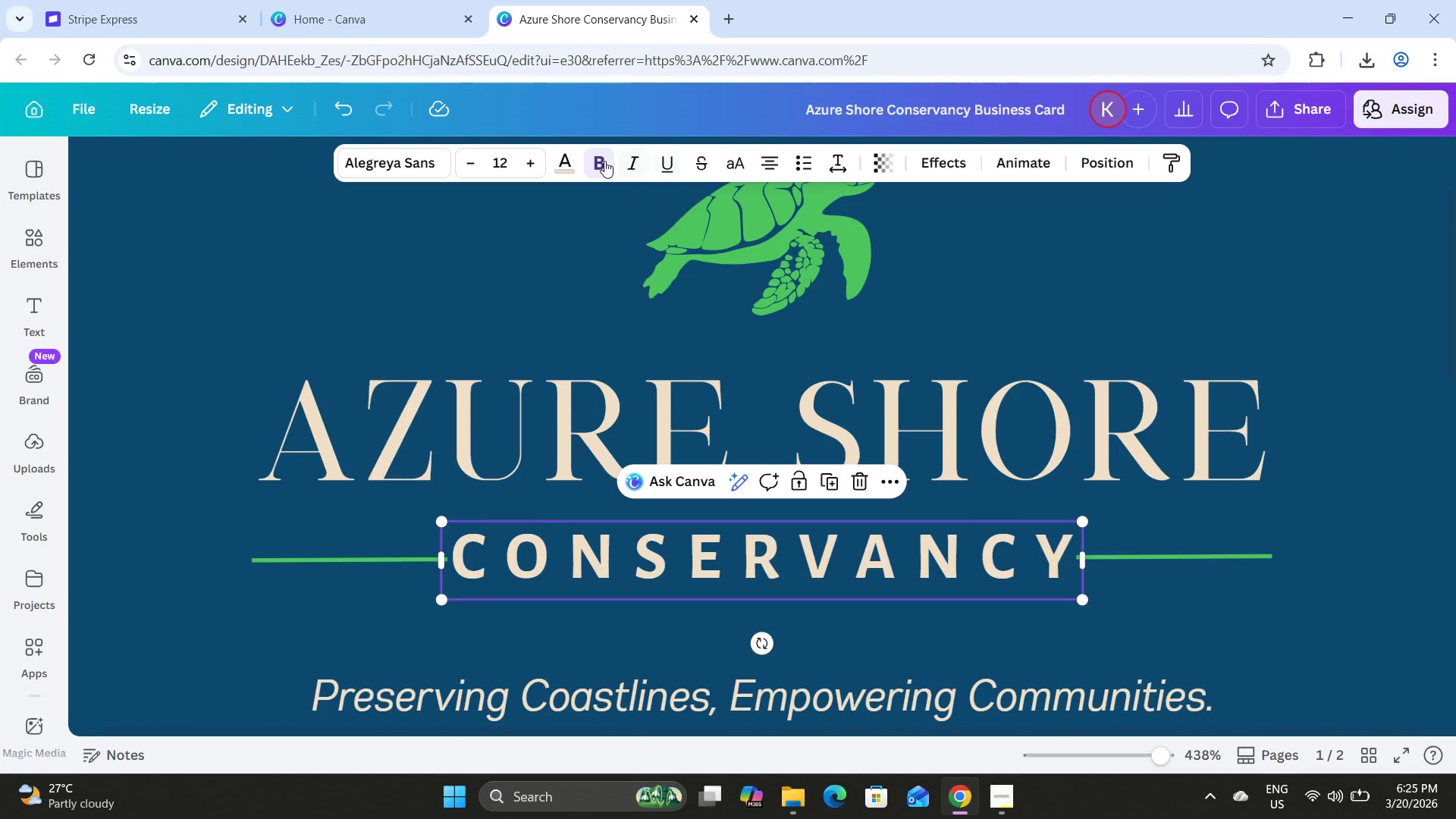 
left_click([604, 158])
 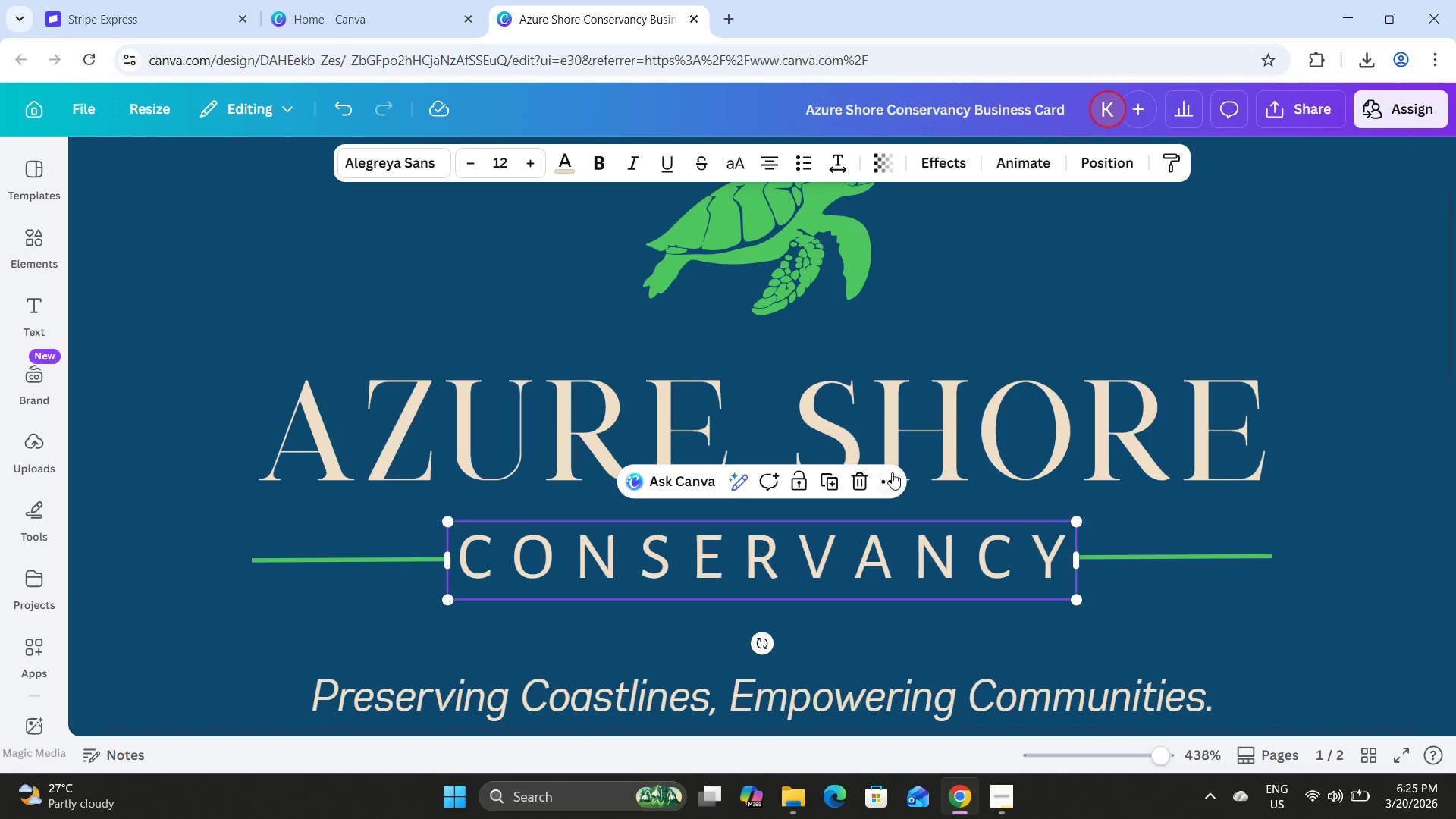 
scroll: coordinate [900, 460], scroll_direction: up, amount: 2.0
 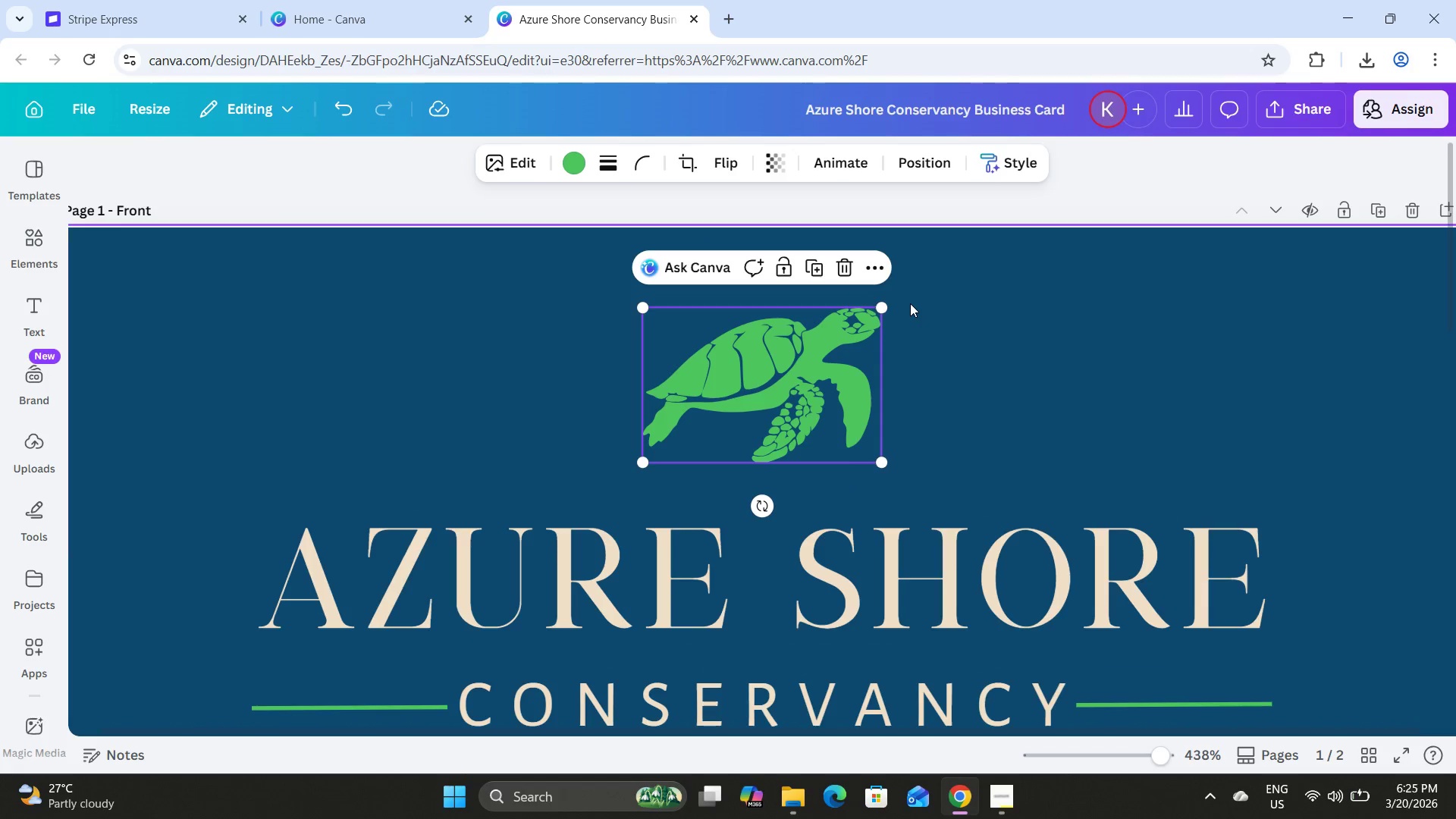 
left_click_drag(start_coordinate=[886, 306], to_coordinate=[872, 315])
 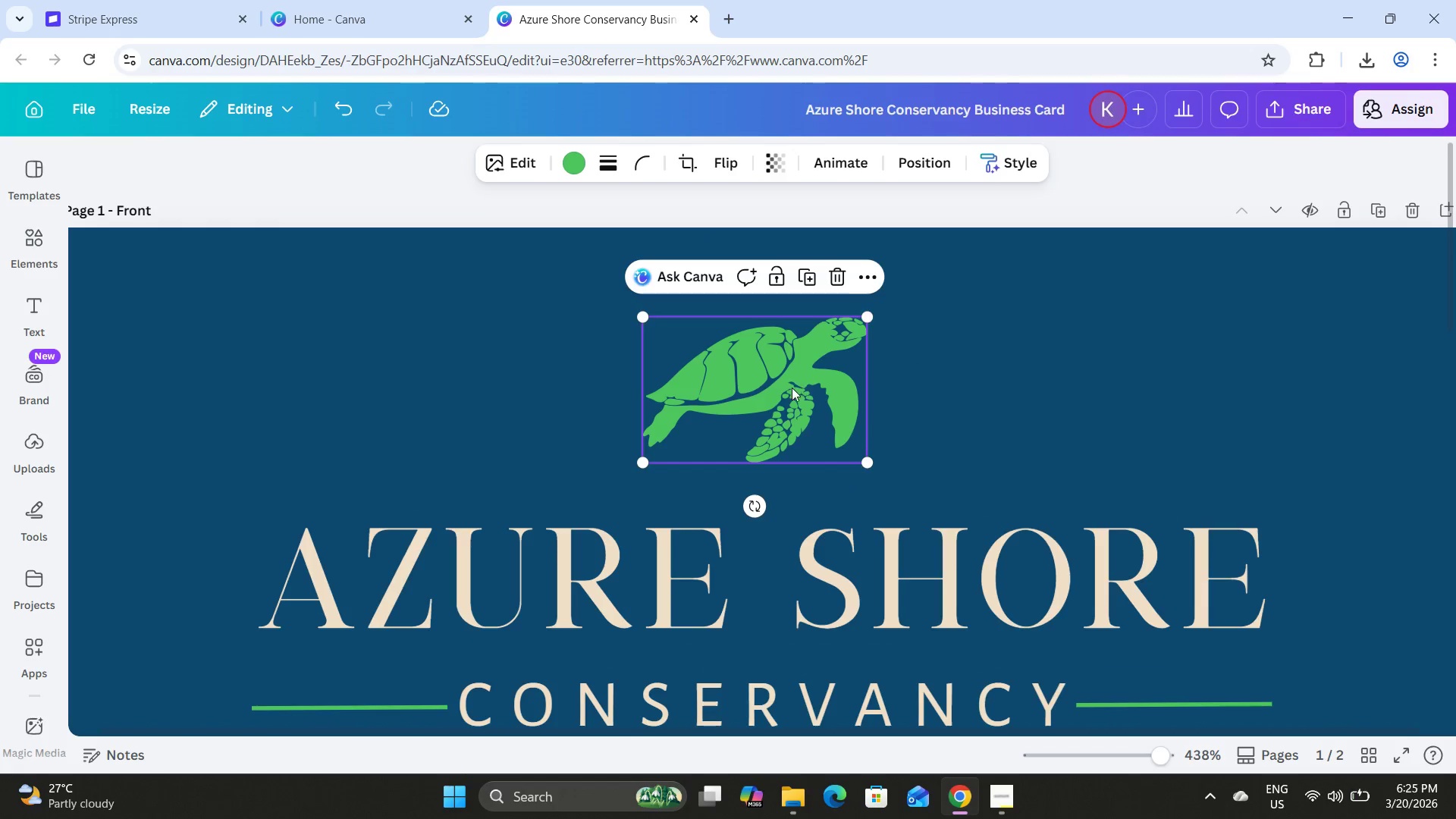 
left_click_drag(start_coordinate=[792, 388], to_coordinate=[798, 391])
 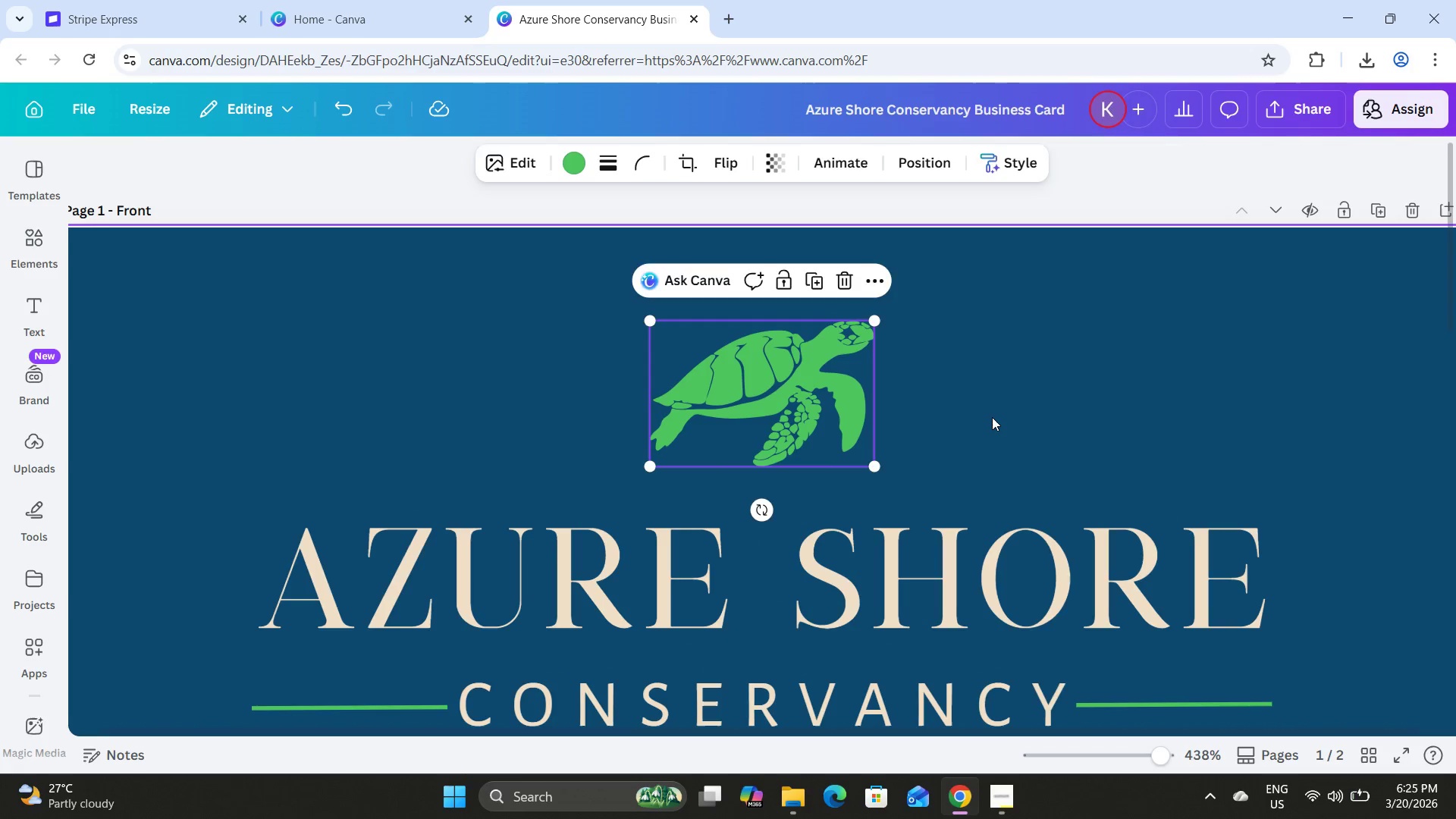 
left_click([992, 417])
 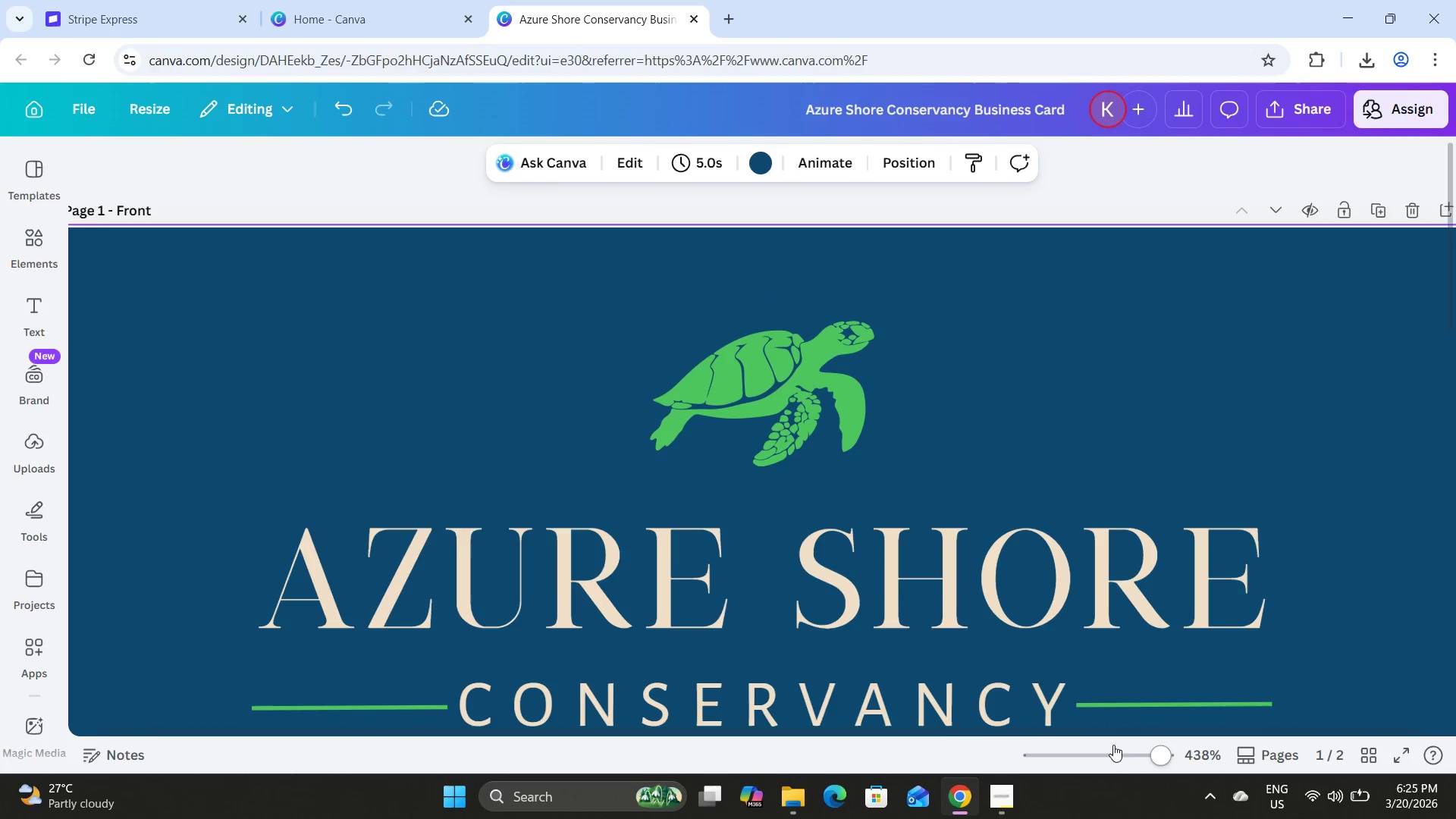 
left_click_drag(start_coordinate=[1113, 746], to_coordinate=[1129, 739])
 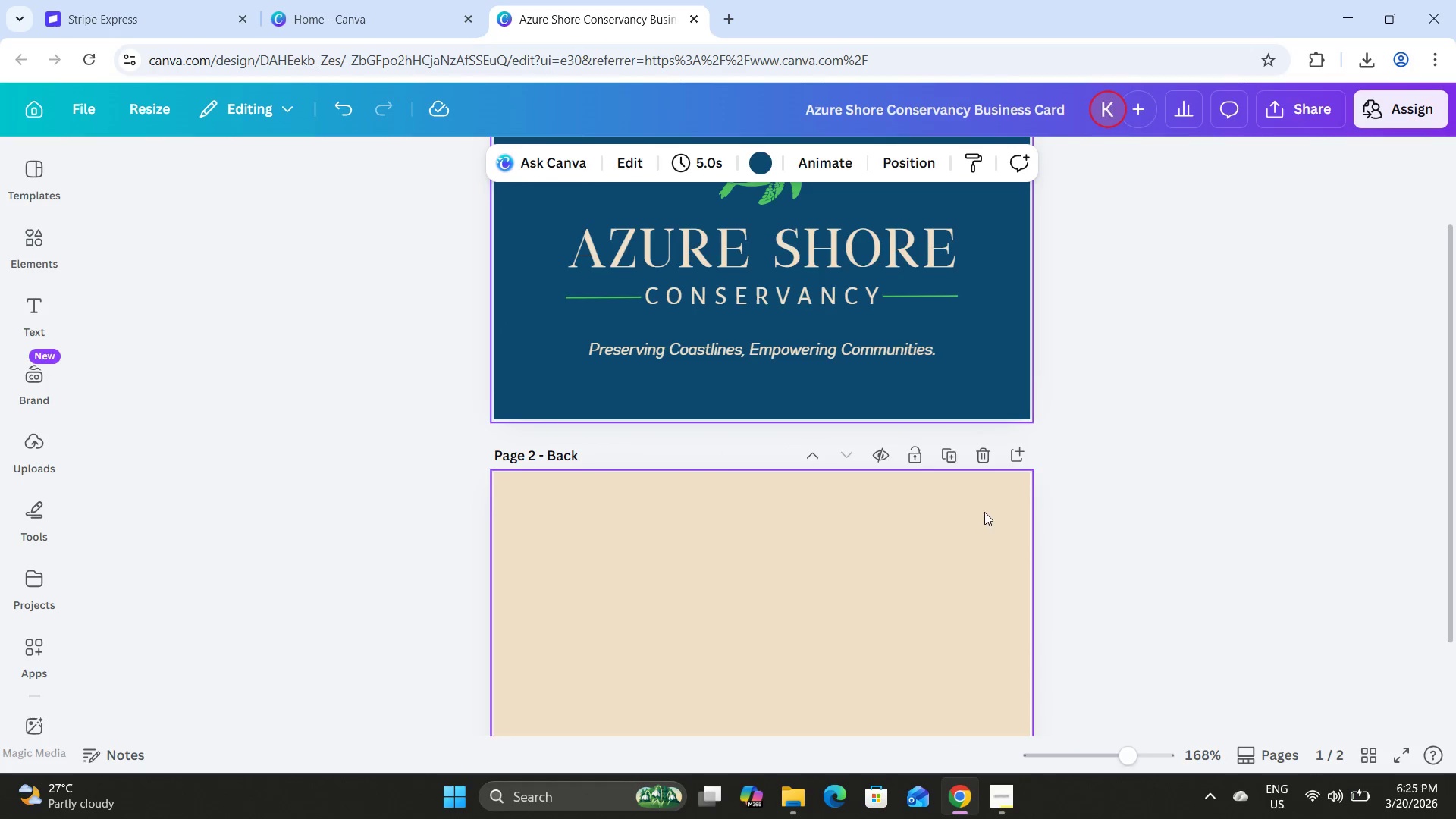 
scroll: coordinate [984, 505], scroll_direction: up, amount: 3.0
 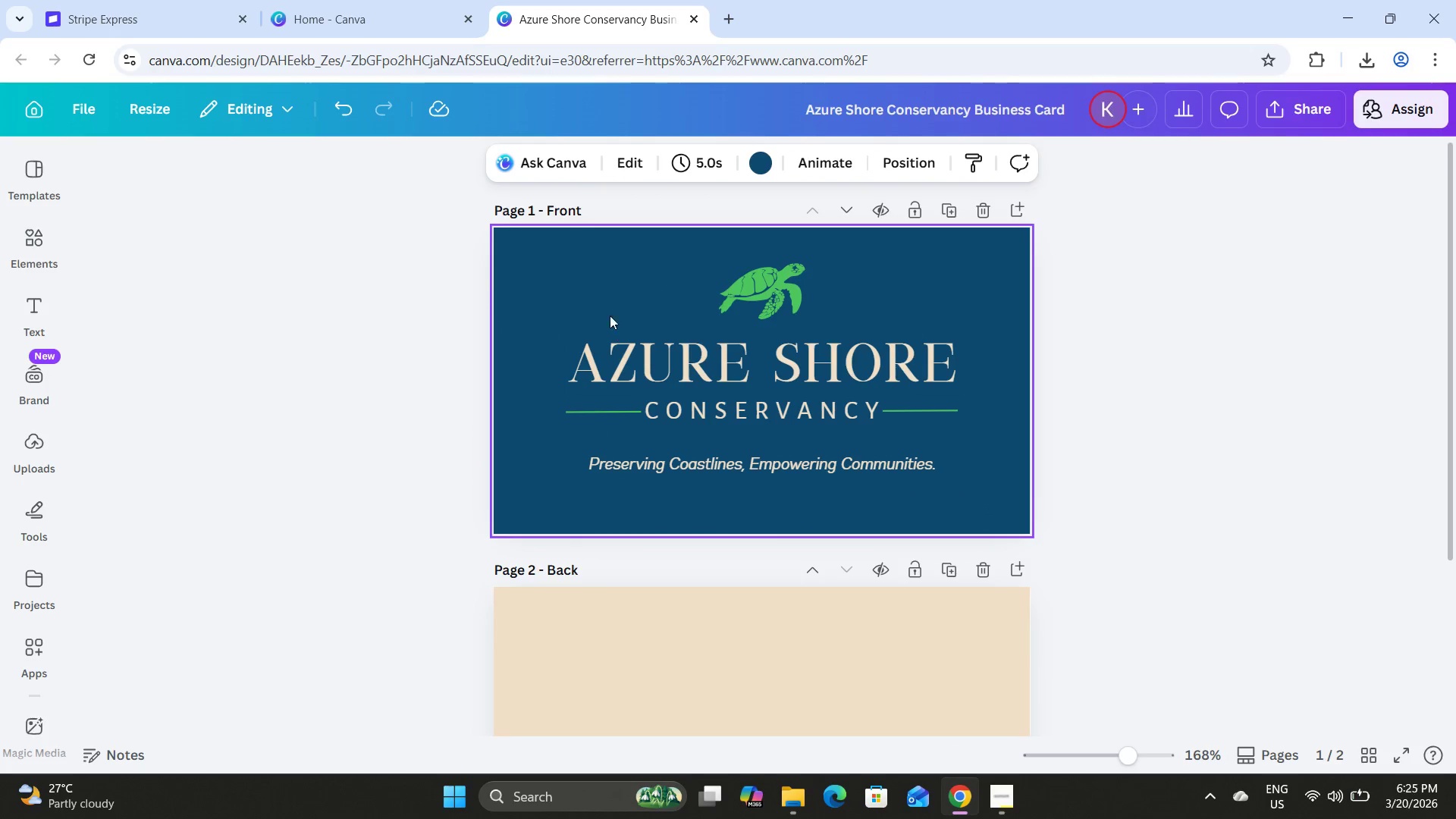 
left_click_drag(start_coordinate=[597, 278], to_coordinate=[896, 492])
 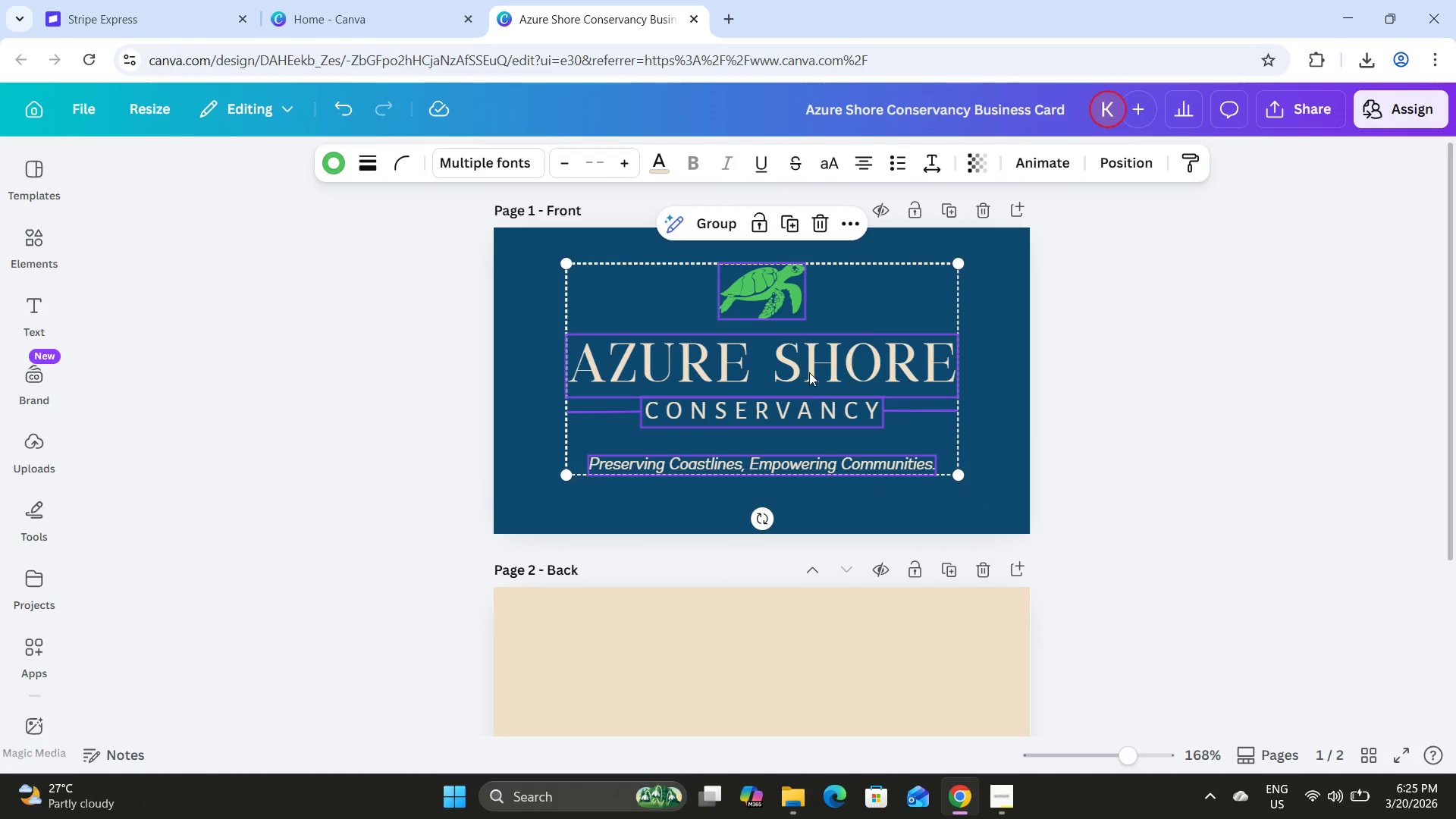 
left_click_drag(start_coordinate=[809, 372], to_coordinate=[810, 378])
 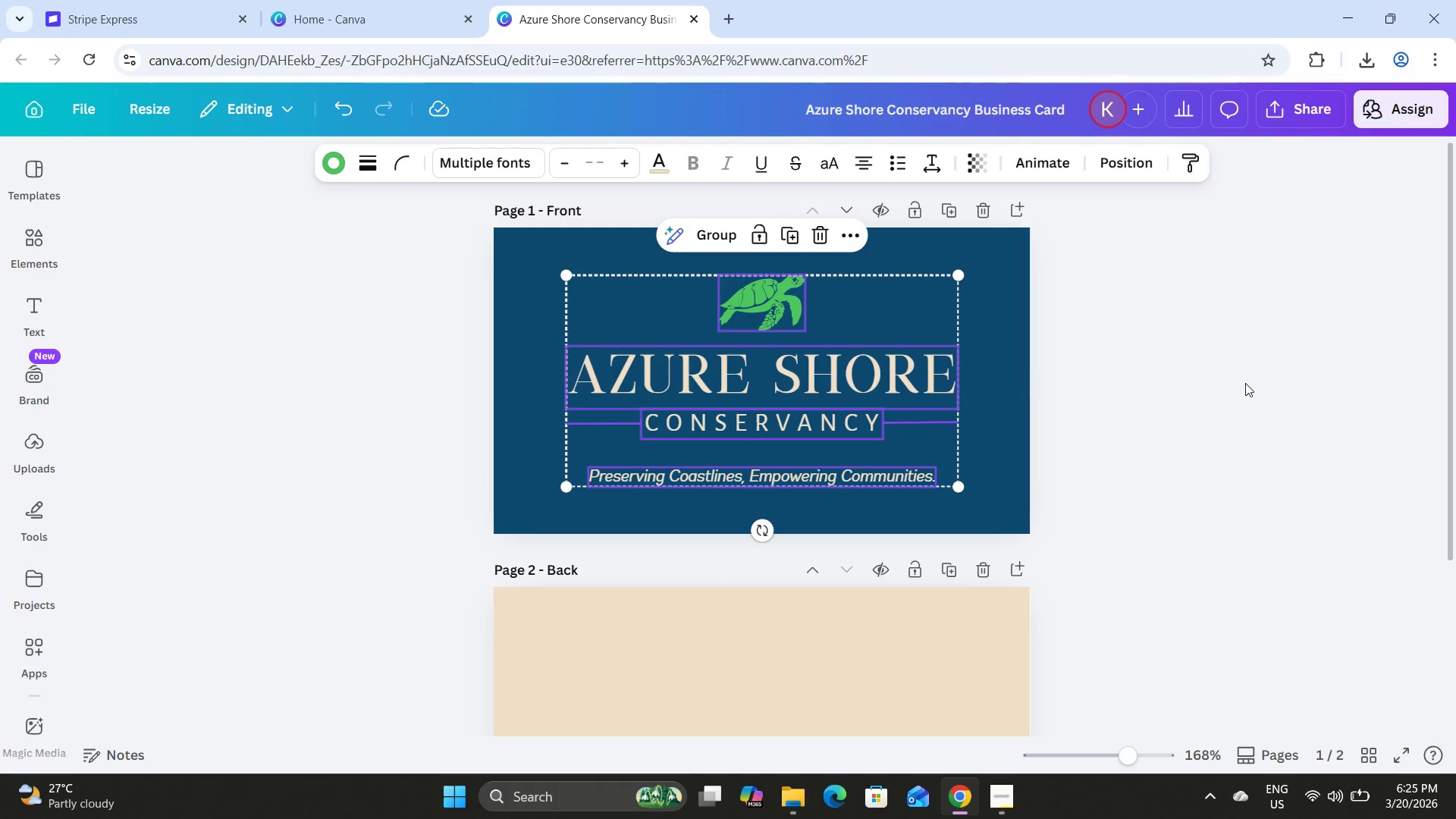 
left_click([1245, 383])
 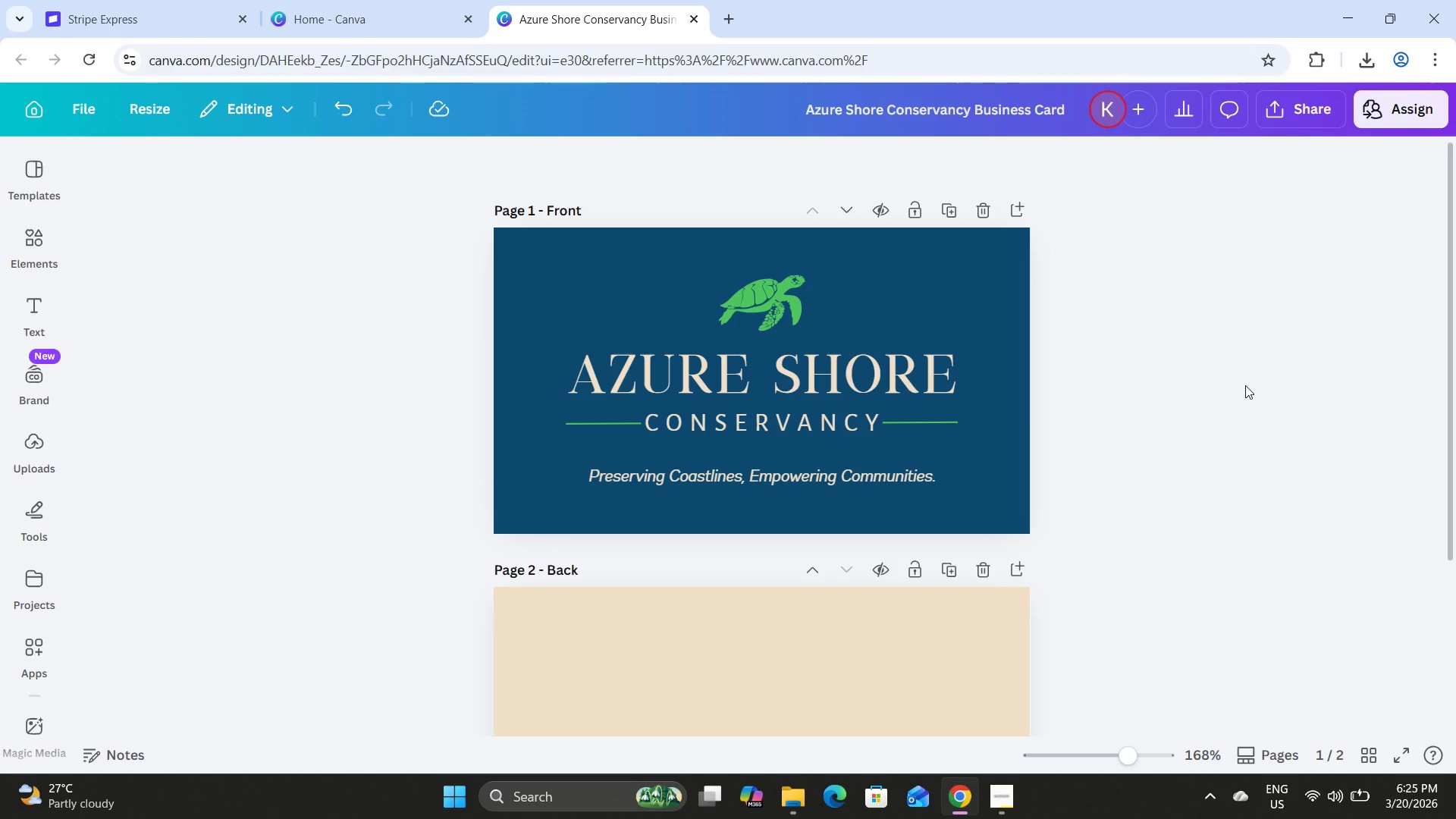 
wait(6.8)
 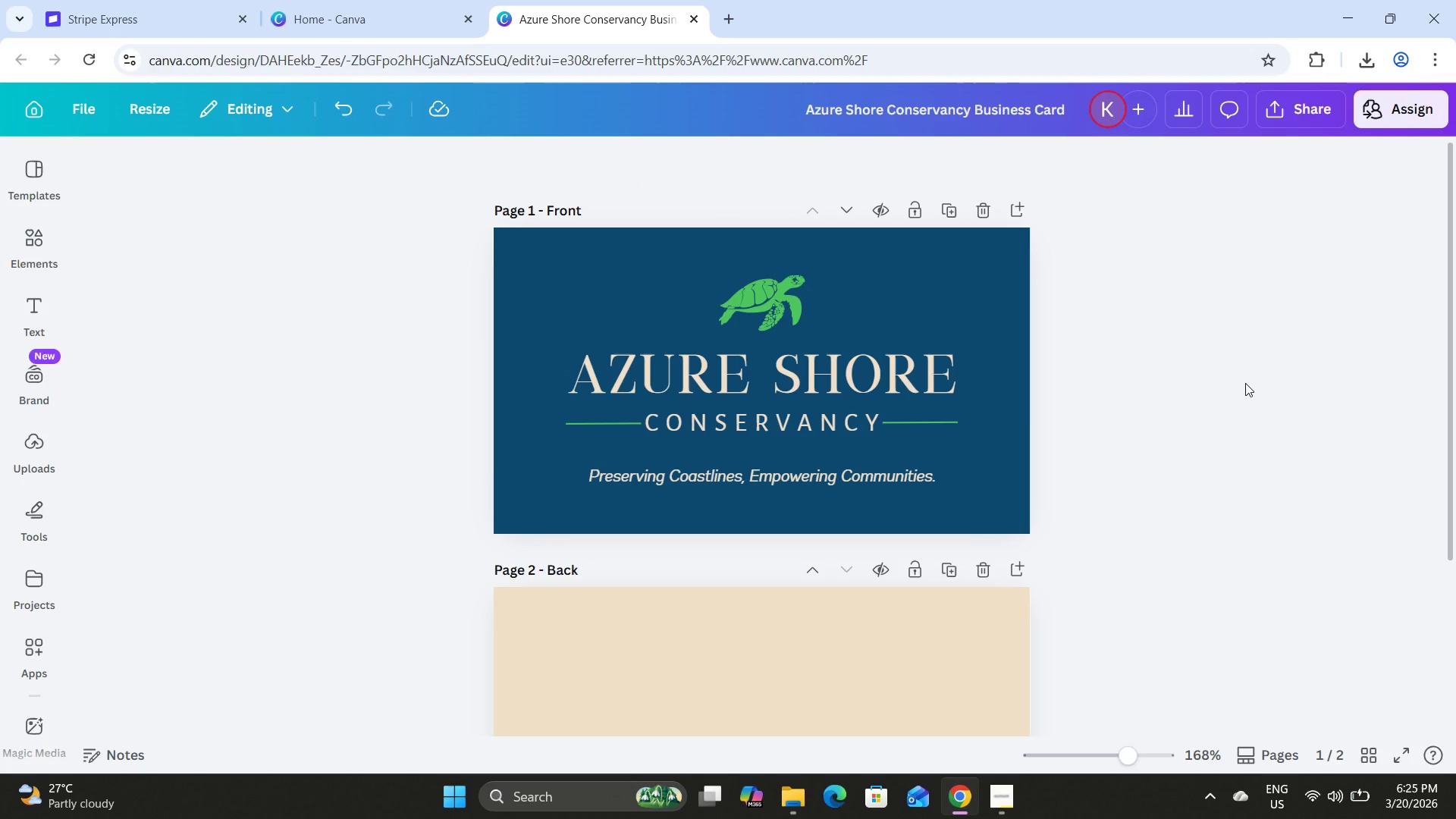 
key(Control+Z)
 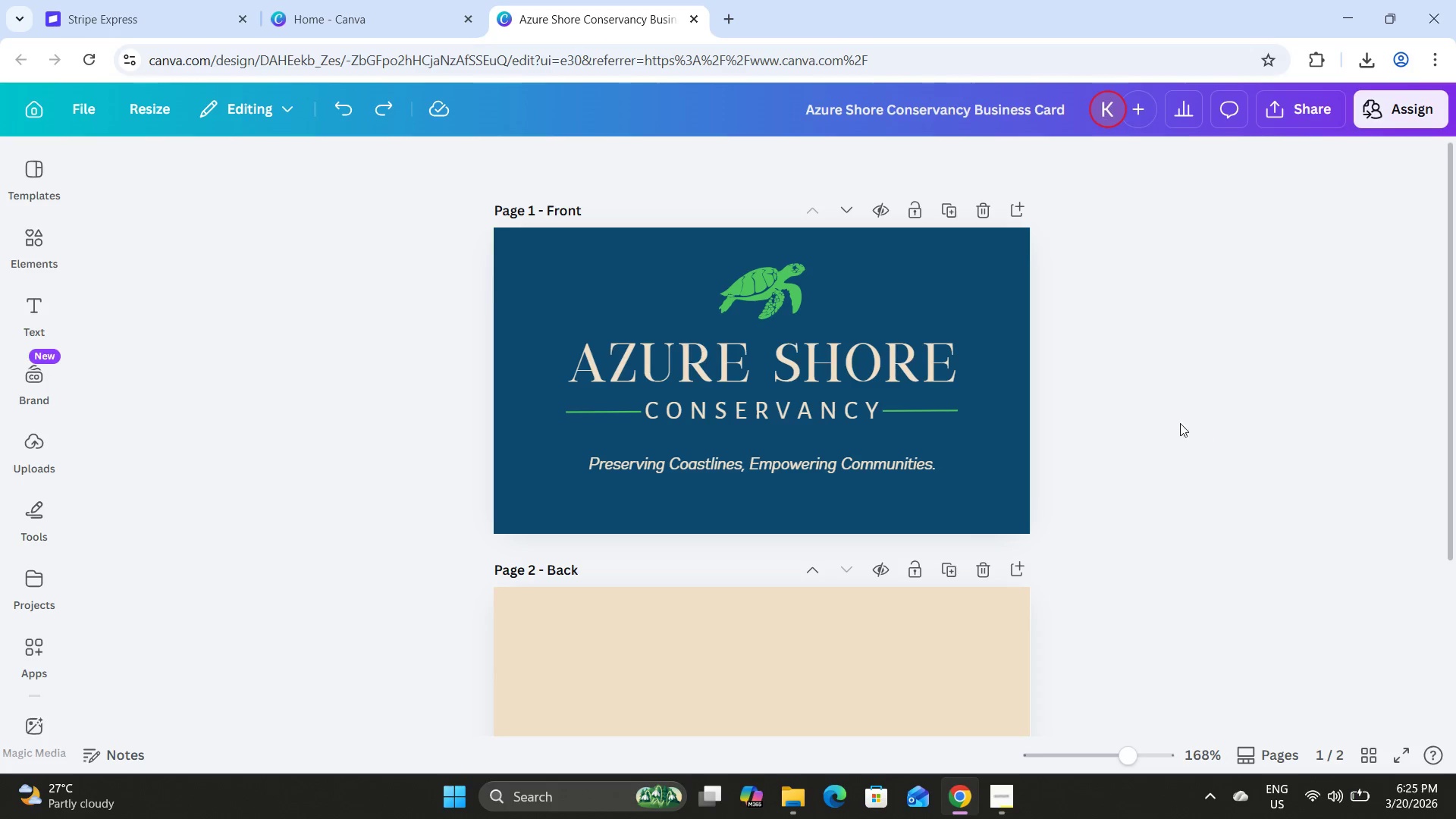 
left_click([1169, 410])
 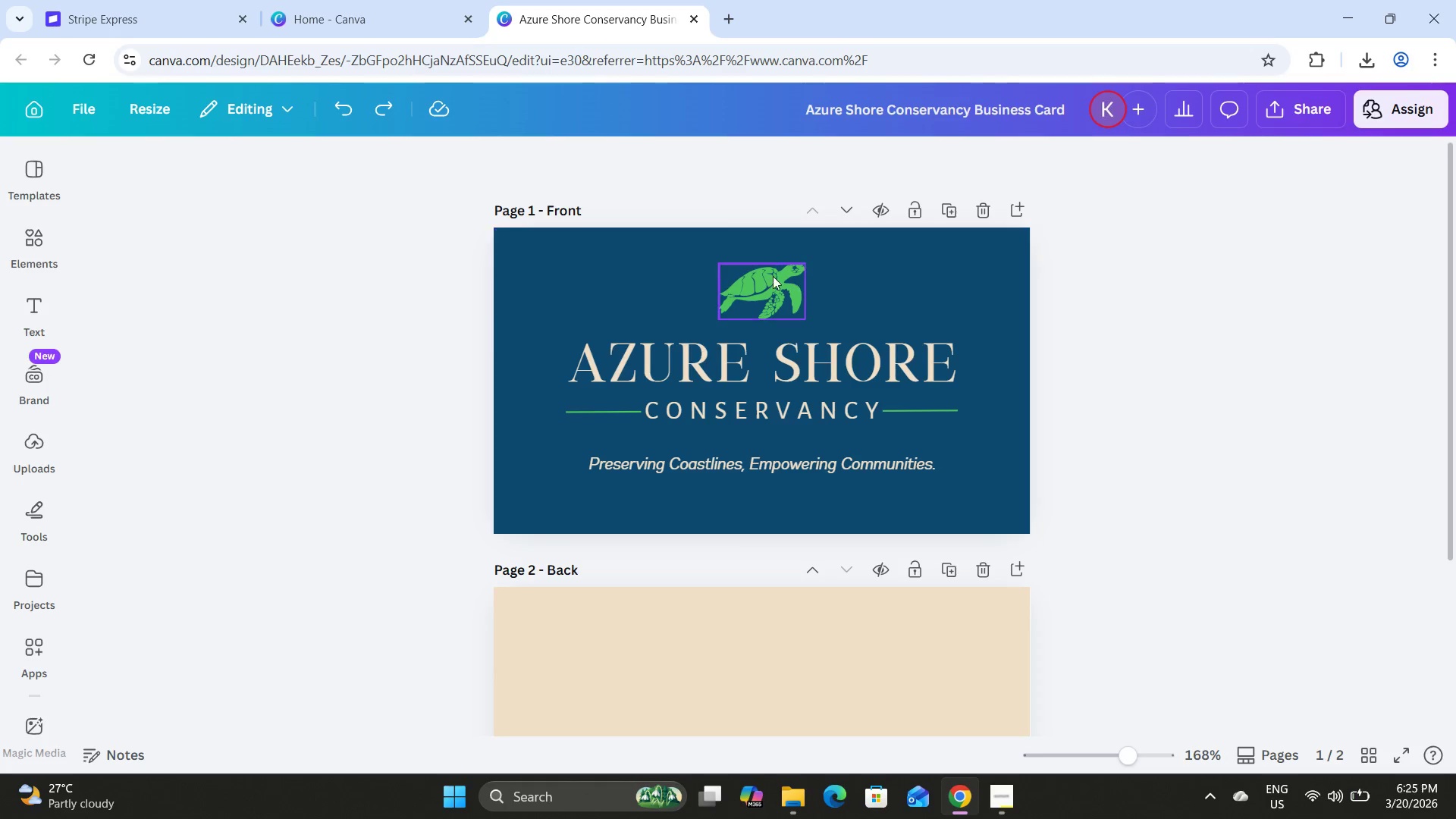 
left_click([770, 275])
 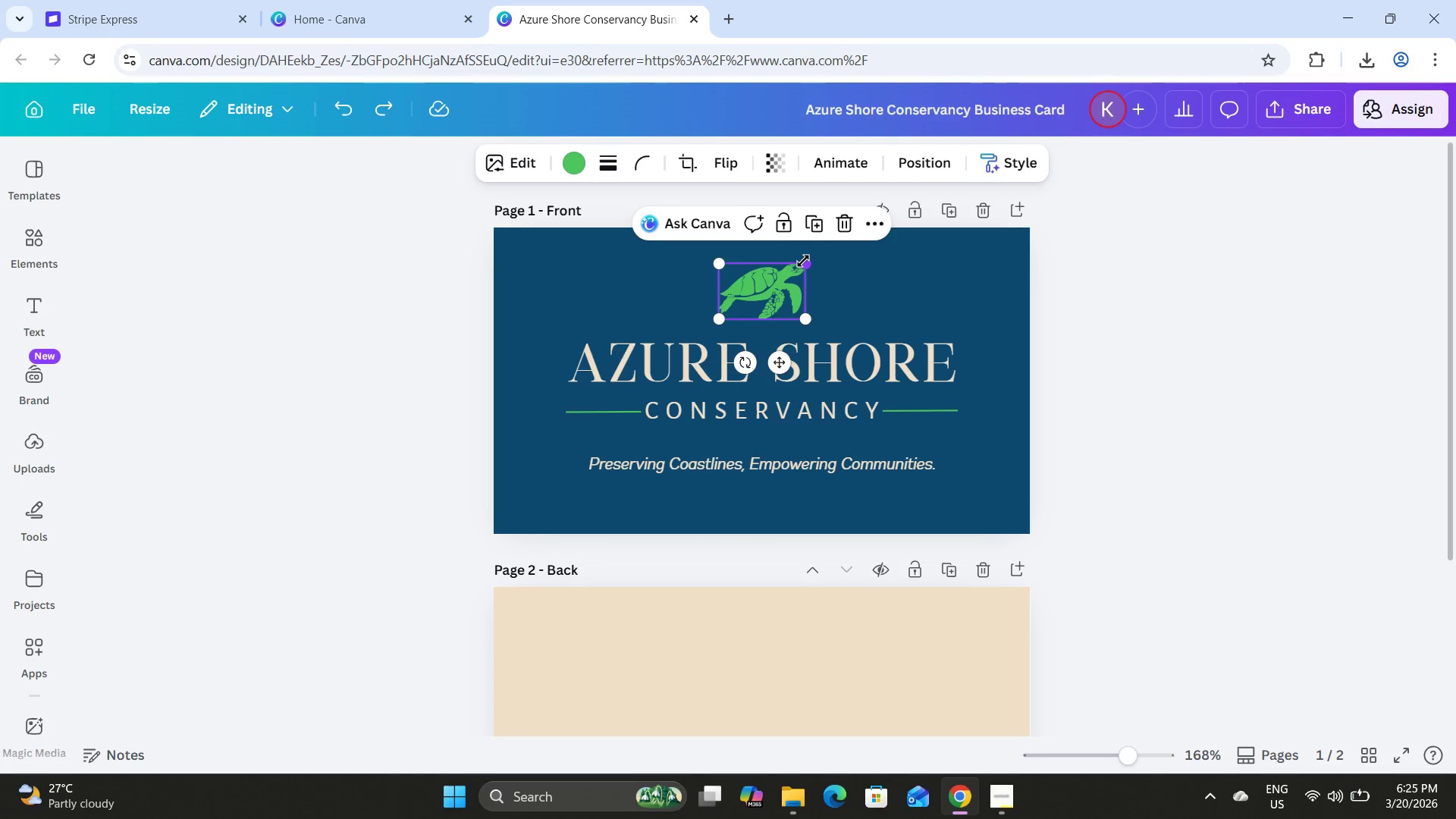 
left_click_drag(start_coordinate=[803, 261], to_coordinate=[801, 265])
 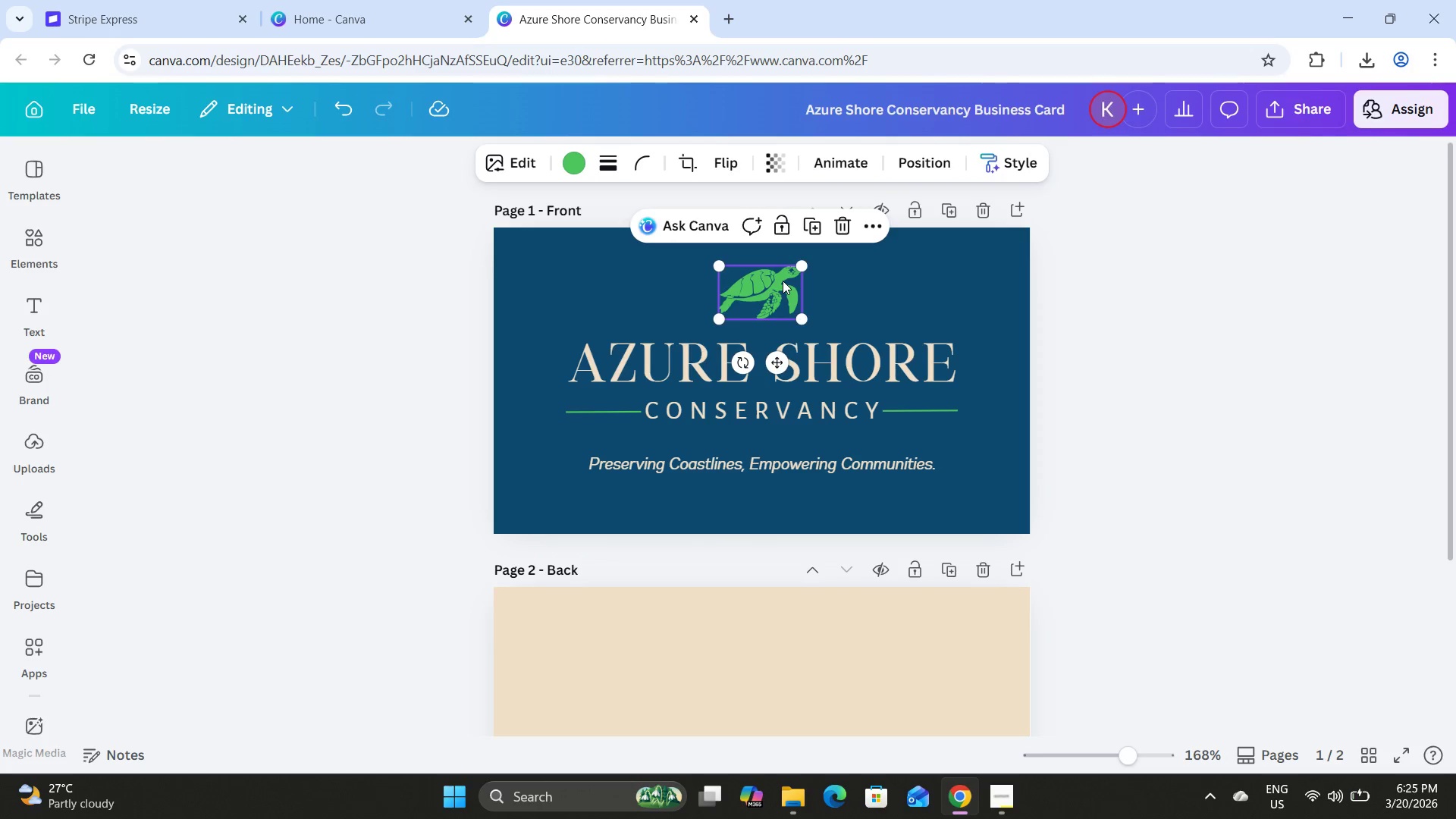 
left_click_drag(start_coordinate=[783, 281], to_coordinate=[783, 285])
 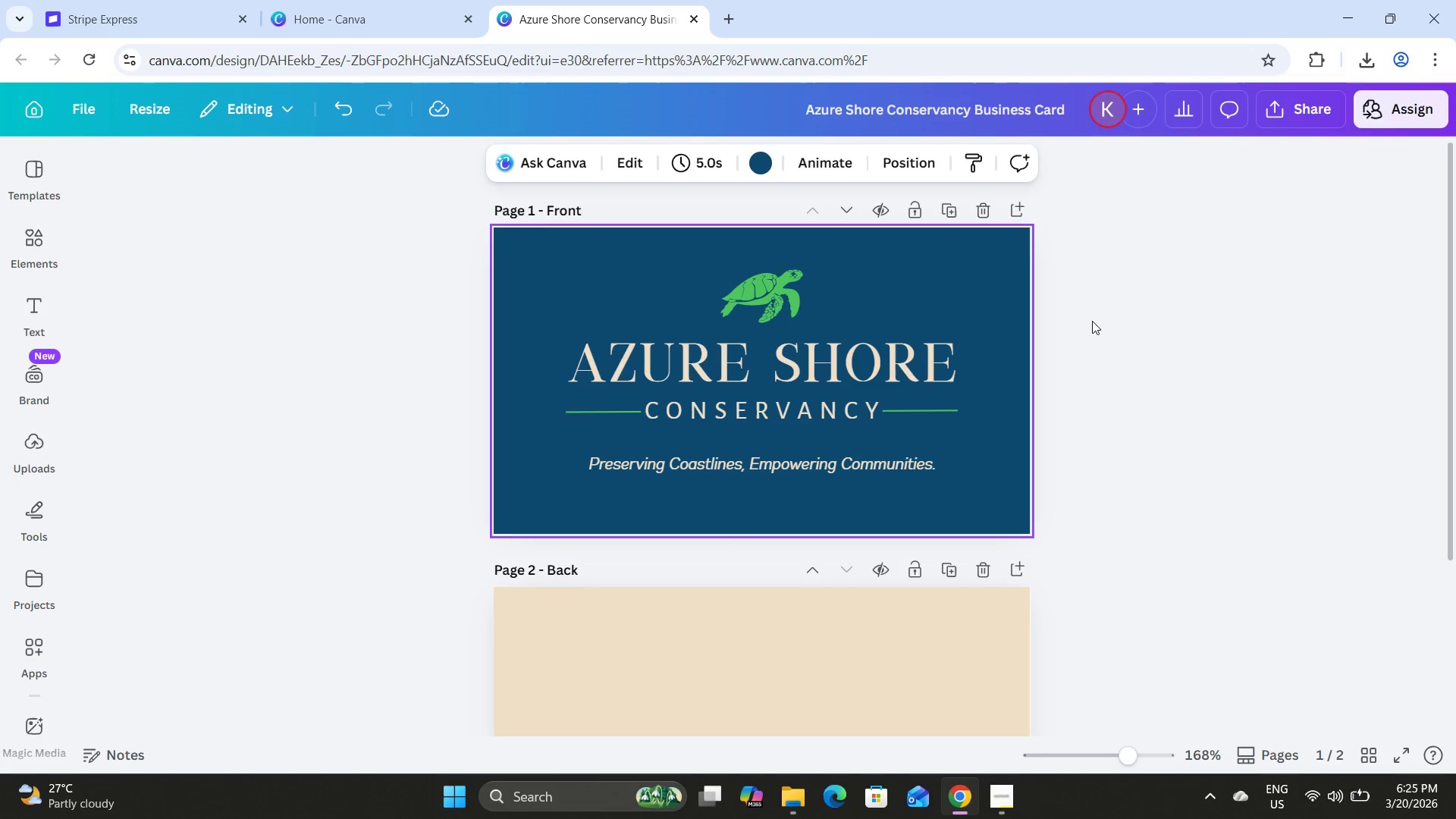 
left_click([1255, 369])